 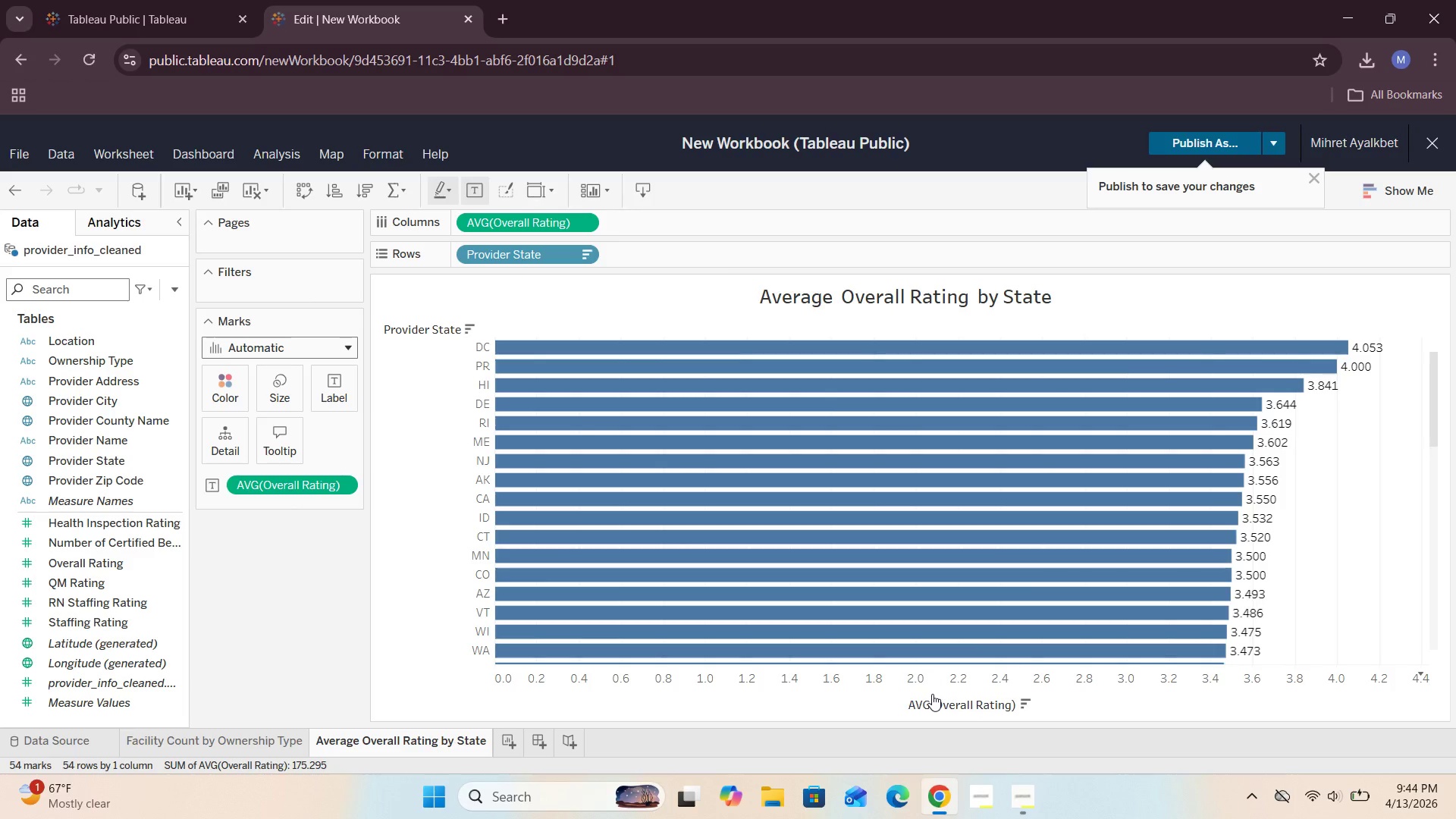 
left_click([512, 736])
 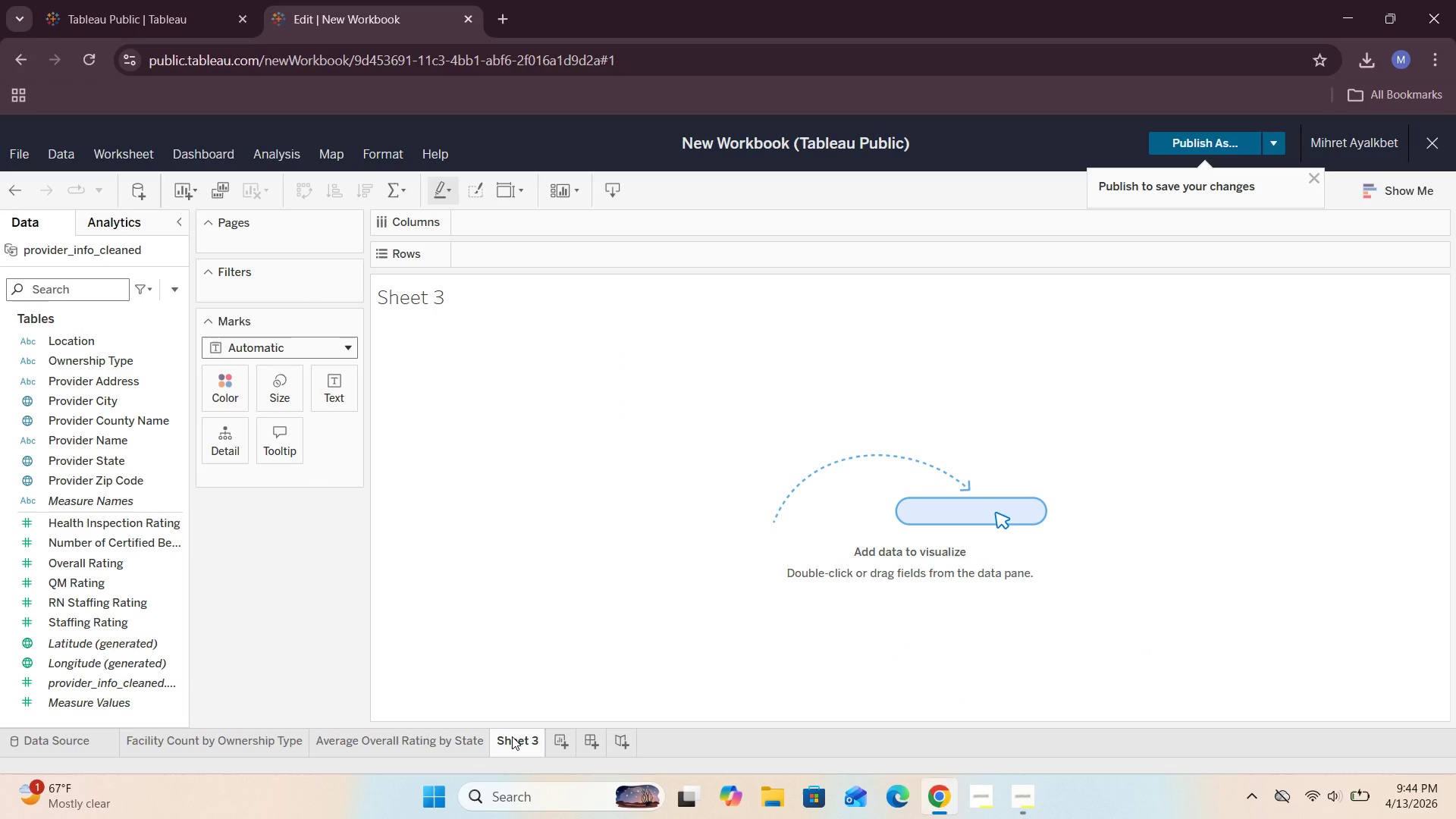 
wait(6.74)
 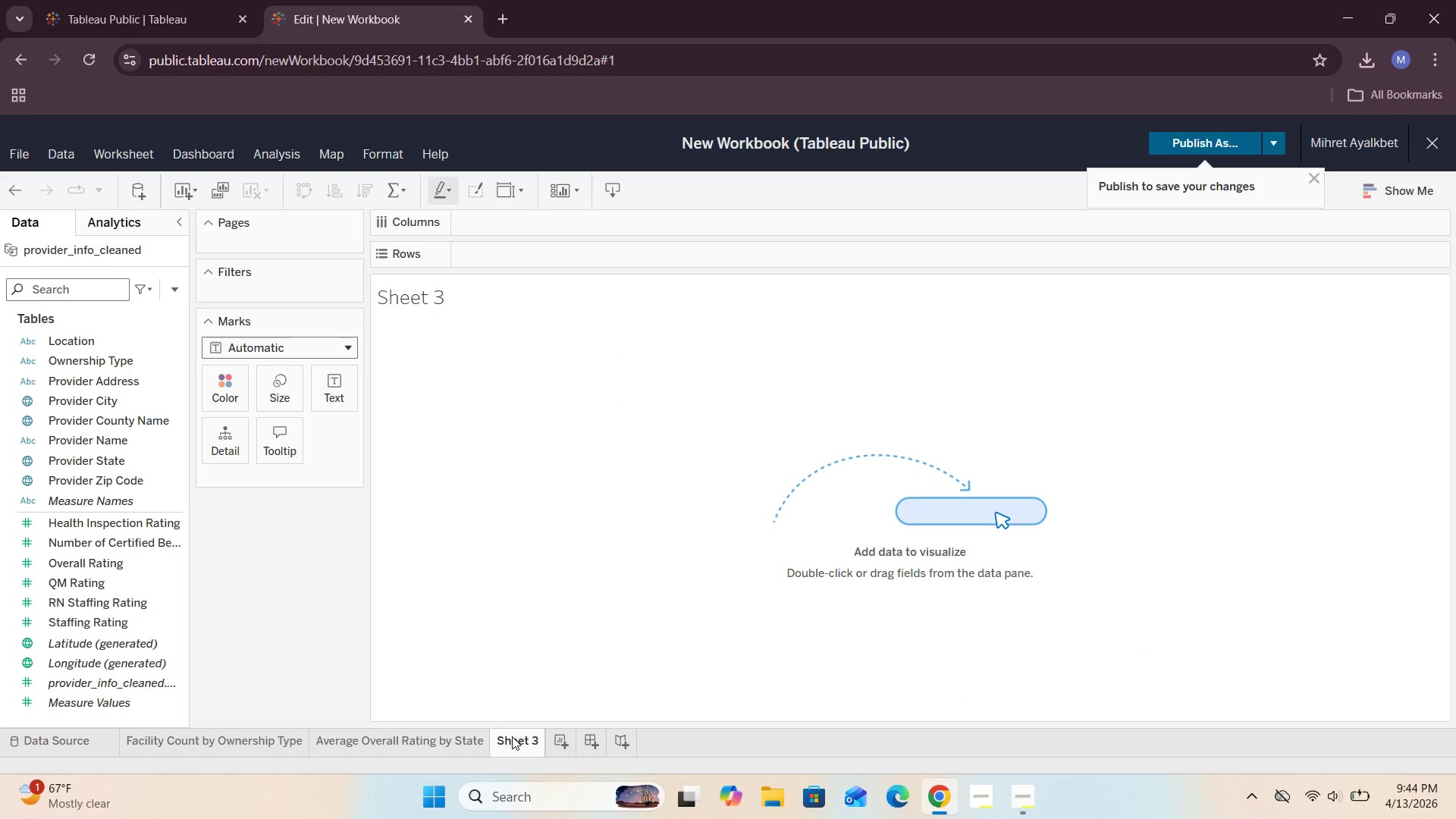 
double_click([522, 743])
 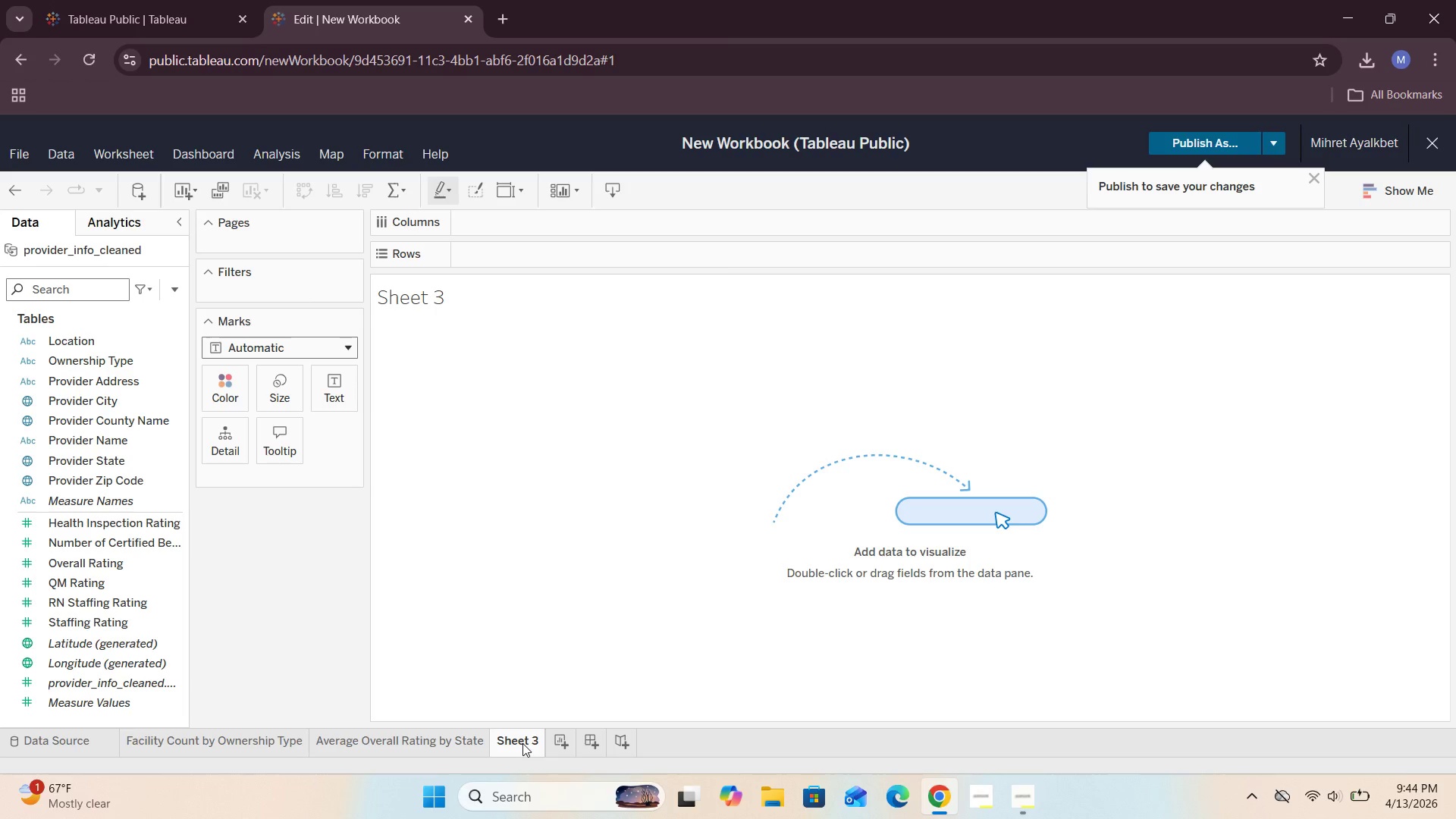 
double_click([522, 743])
 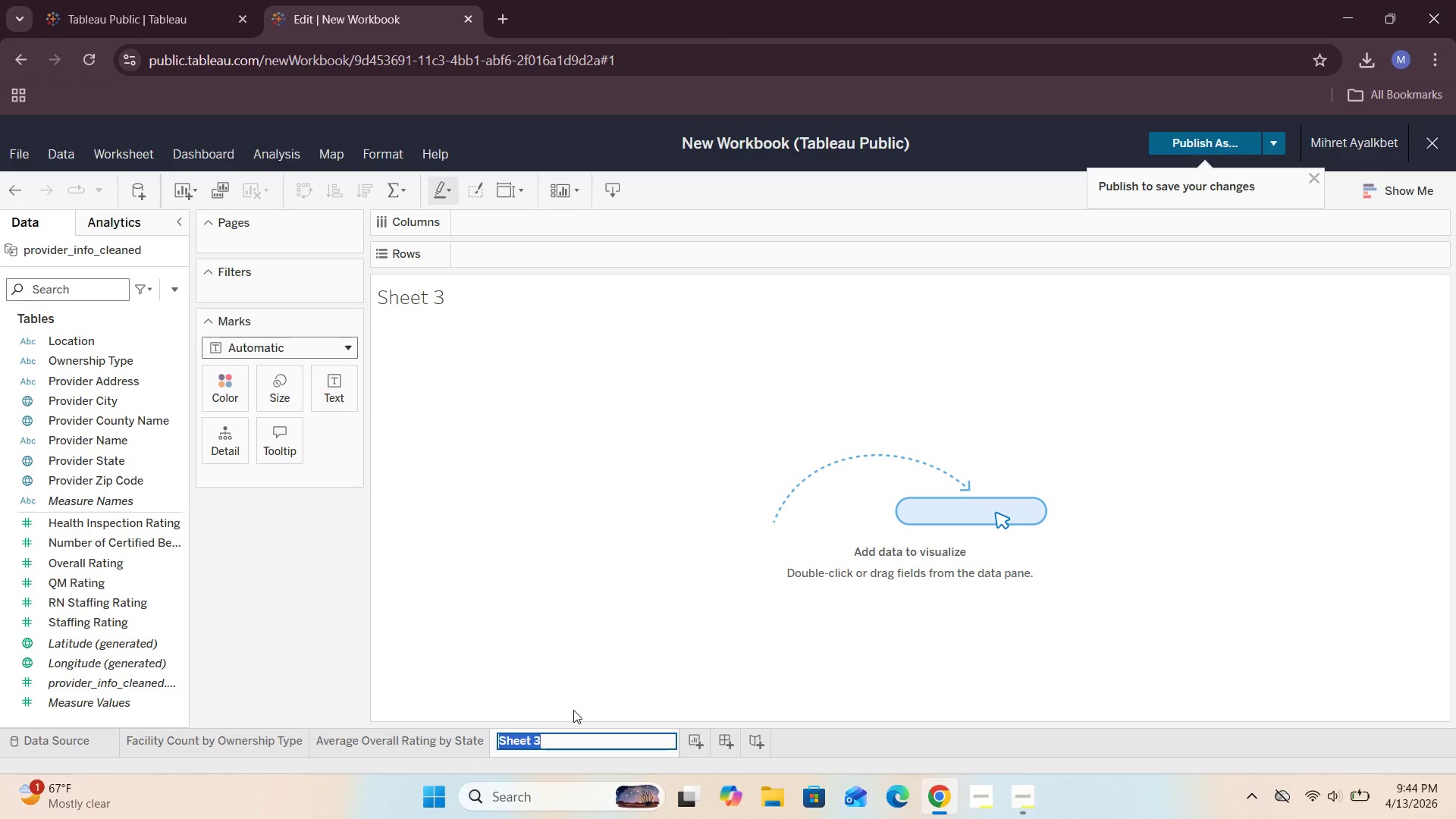 
key(Backspace)
type(Avear)
key(Backspace)
key(Backspace)
type(rage)
 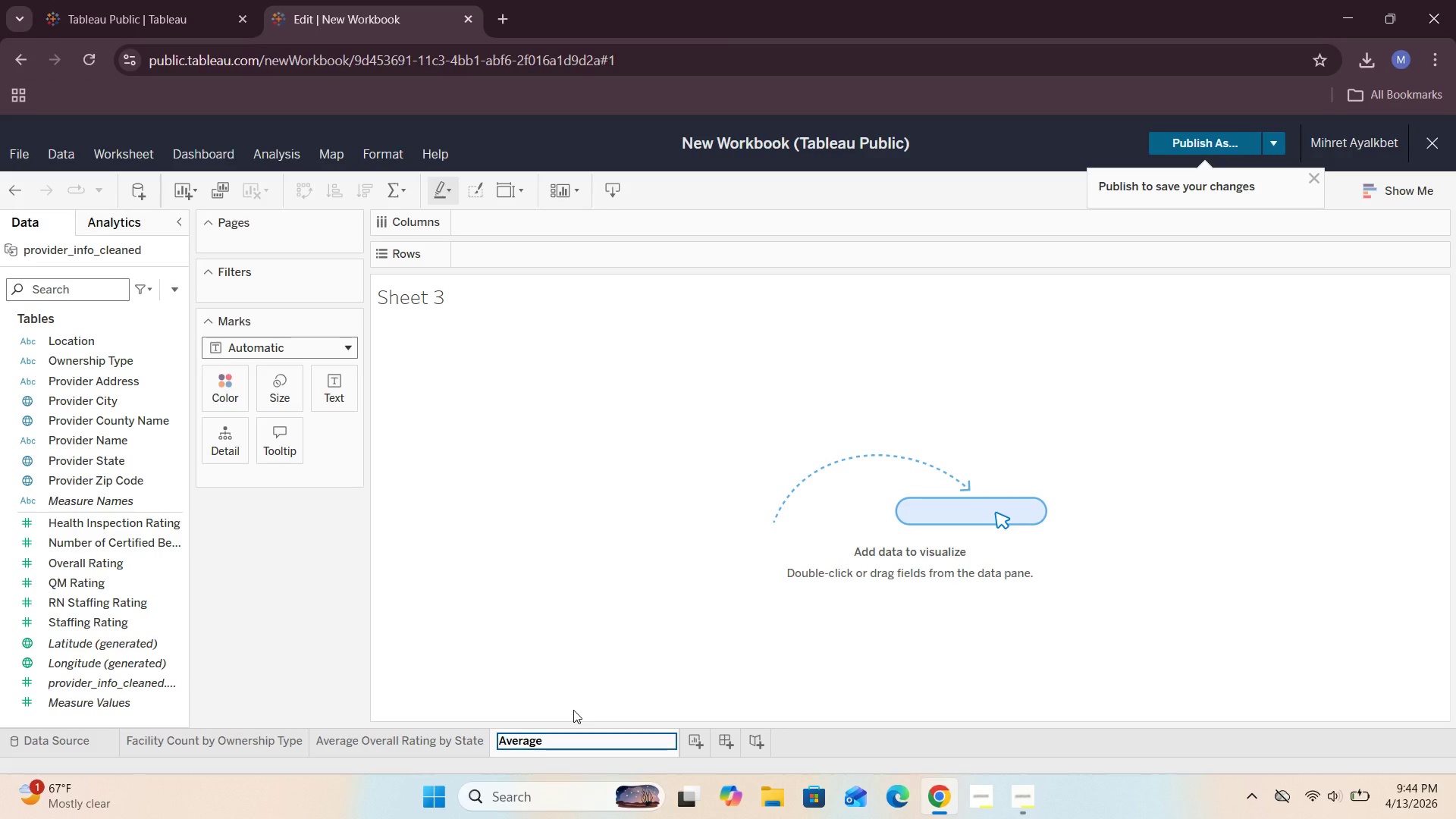 
wait(6.84)
 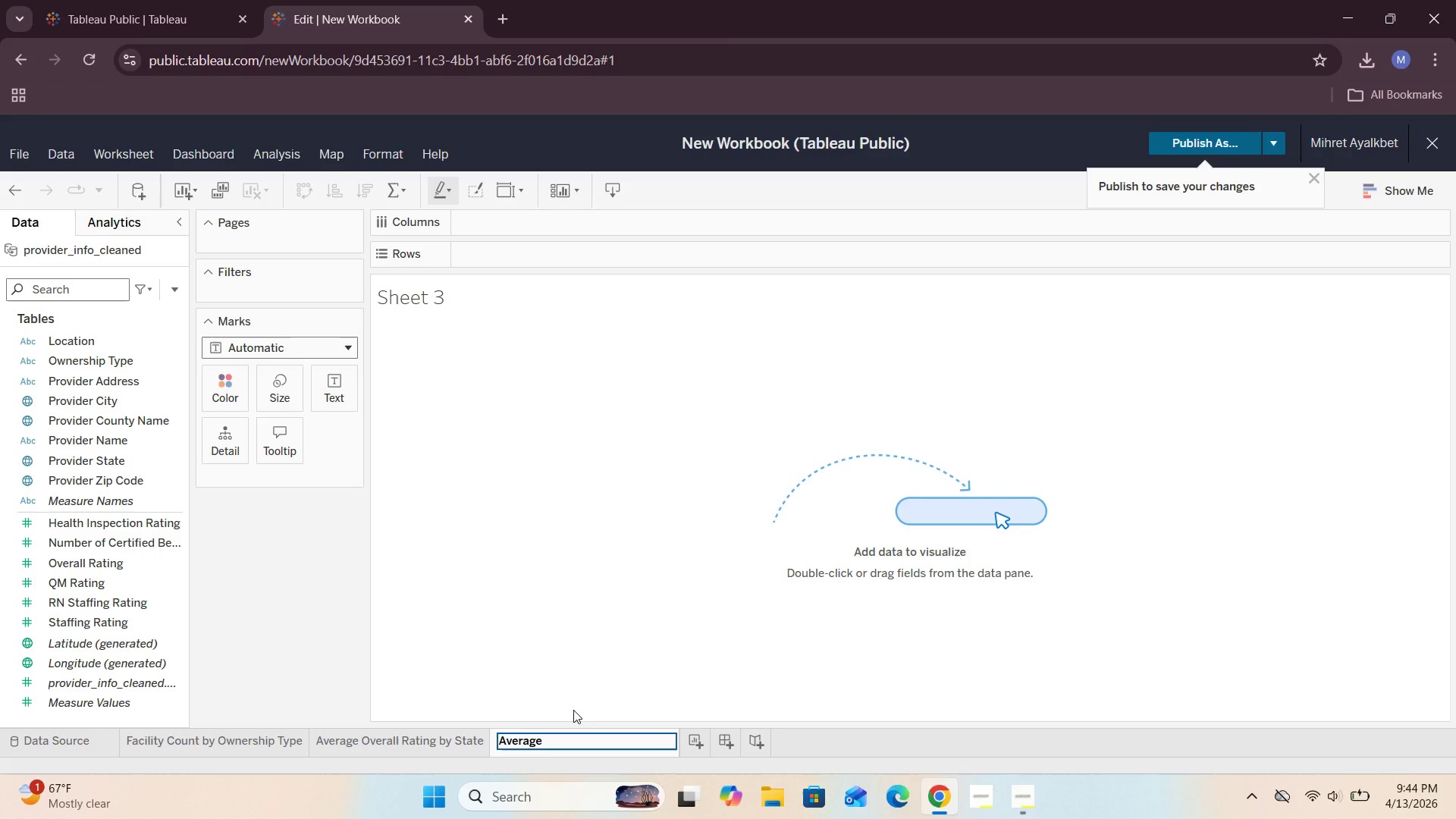 
type( Overall Rating by Ownership Type)
 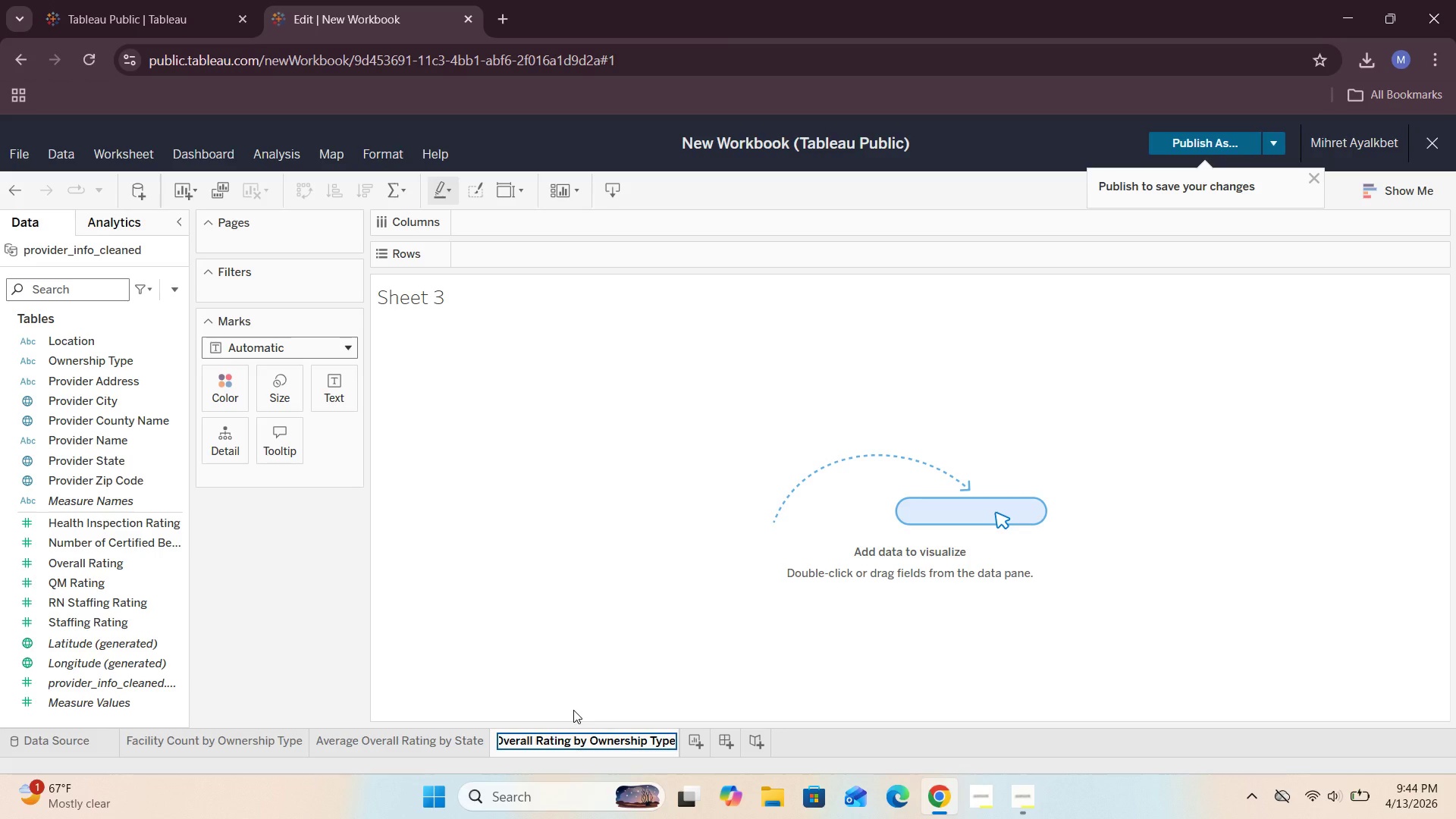 
left_click([573, 710])
 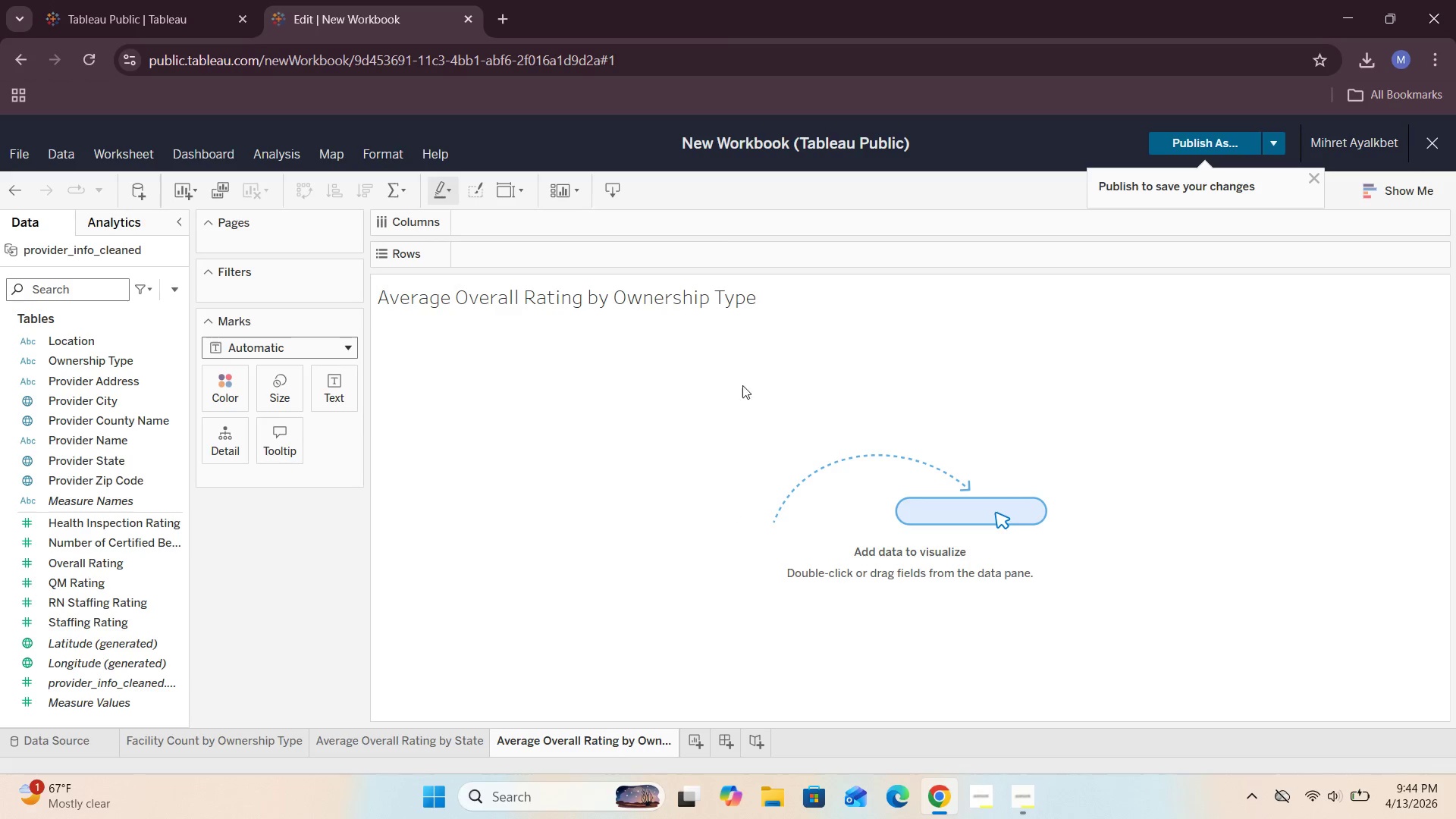 
double_click([716, 304])
 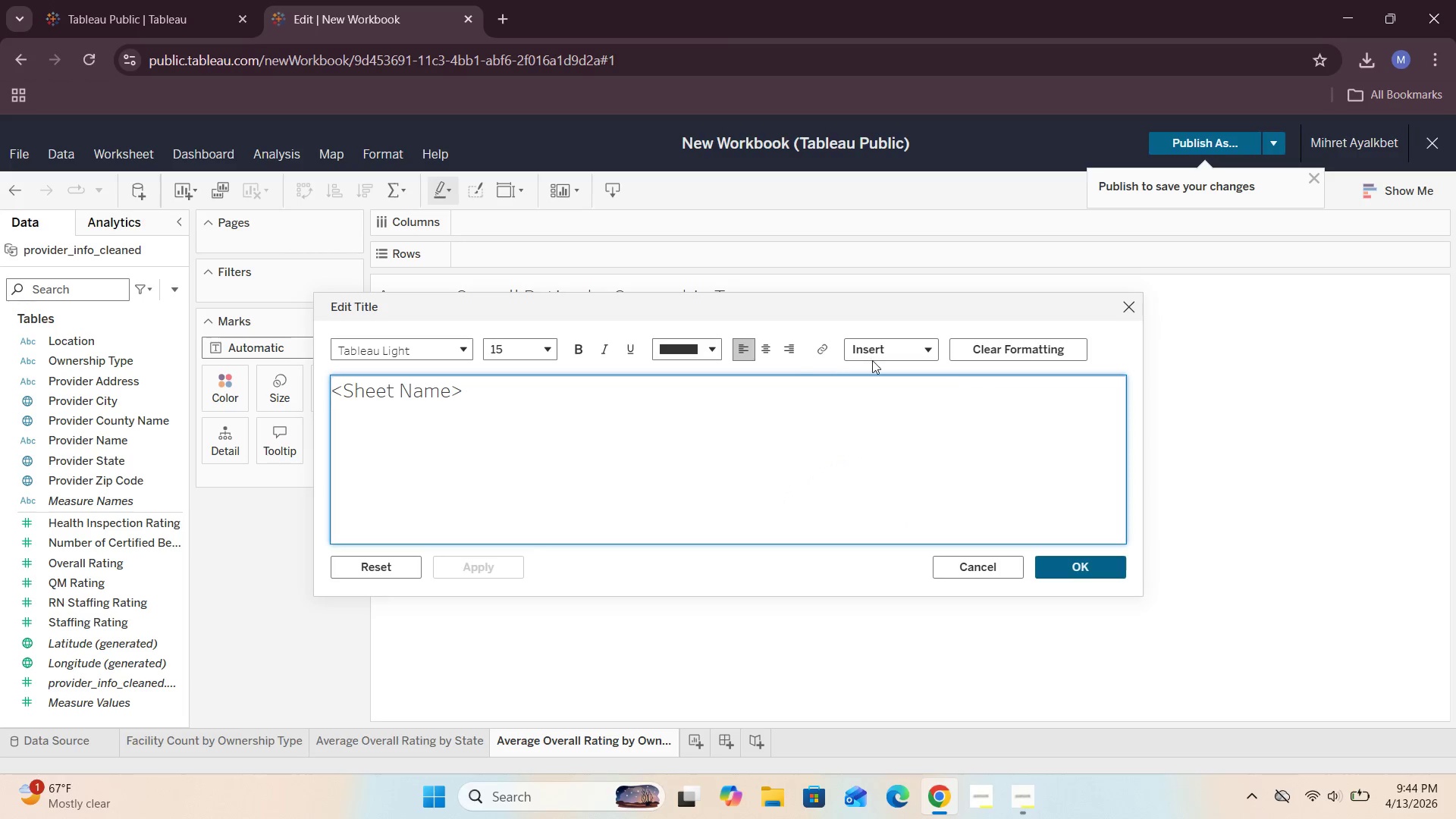 
left_click([764, 352])
 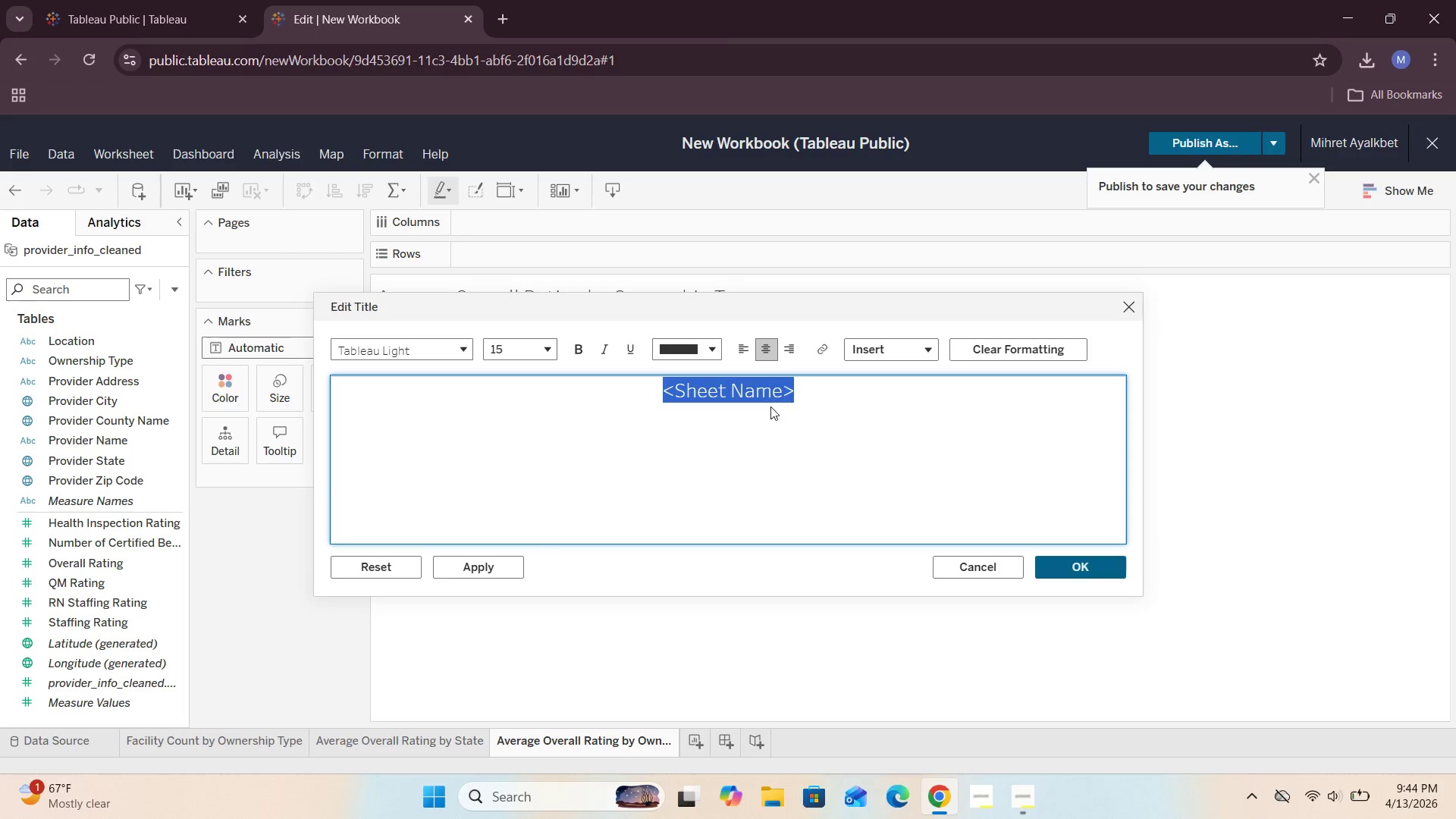 
left_click([780, 396])
 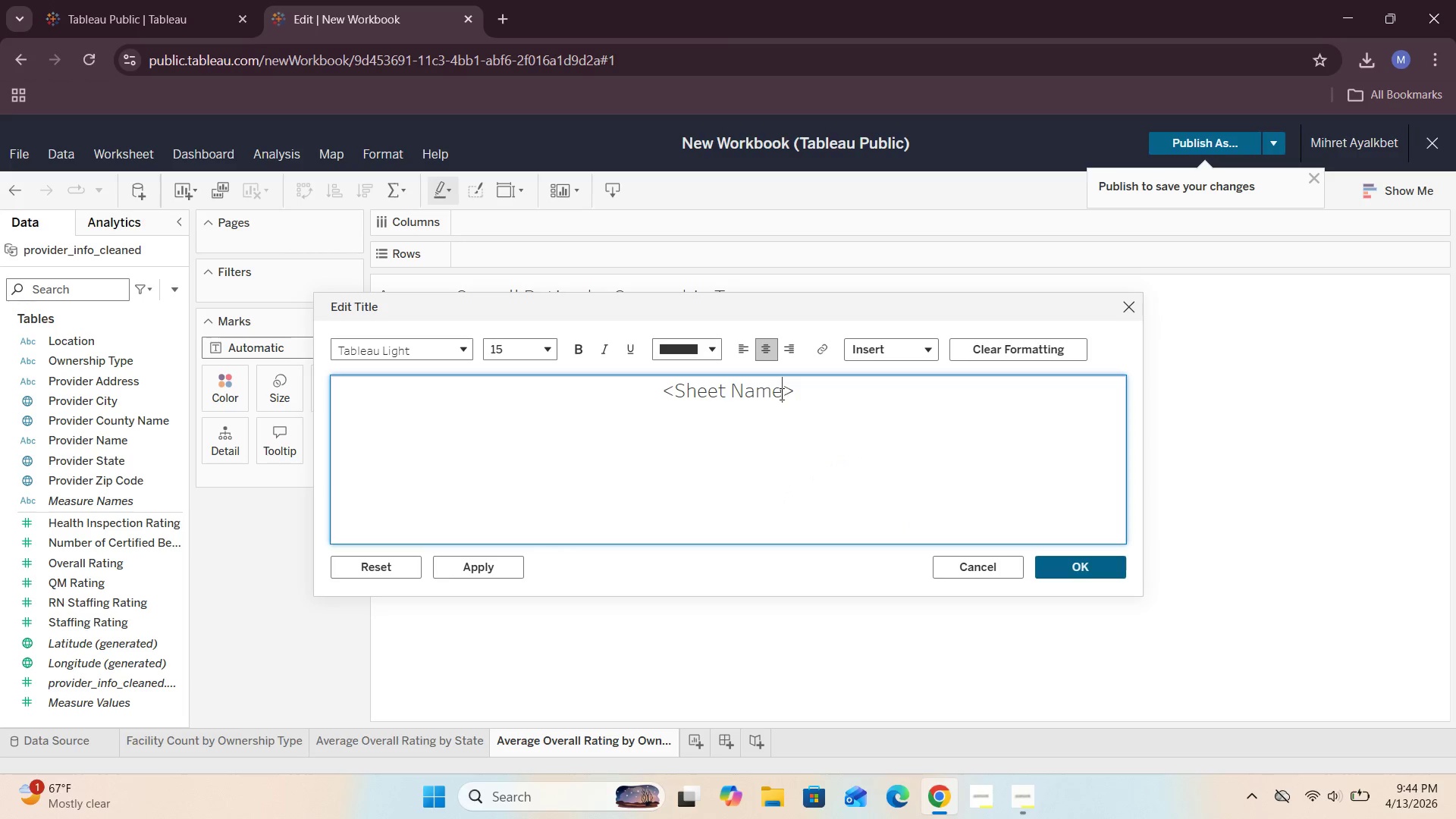 
left_click_drag(start_coordinate=[780, 394], to_coordinate=[673, 381])
 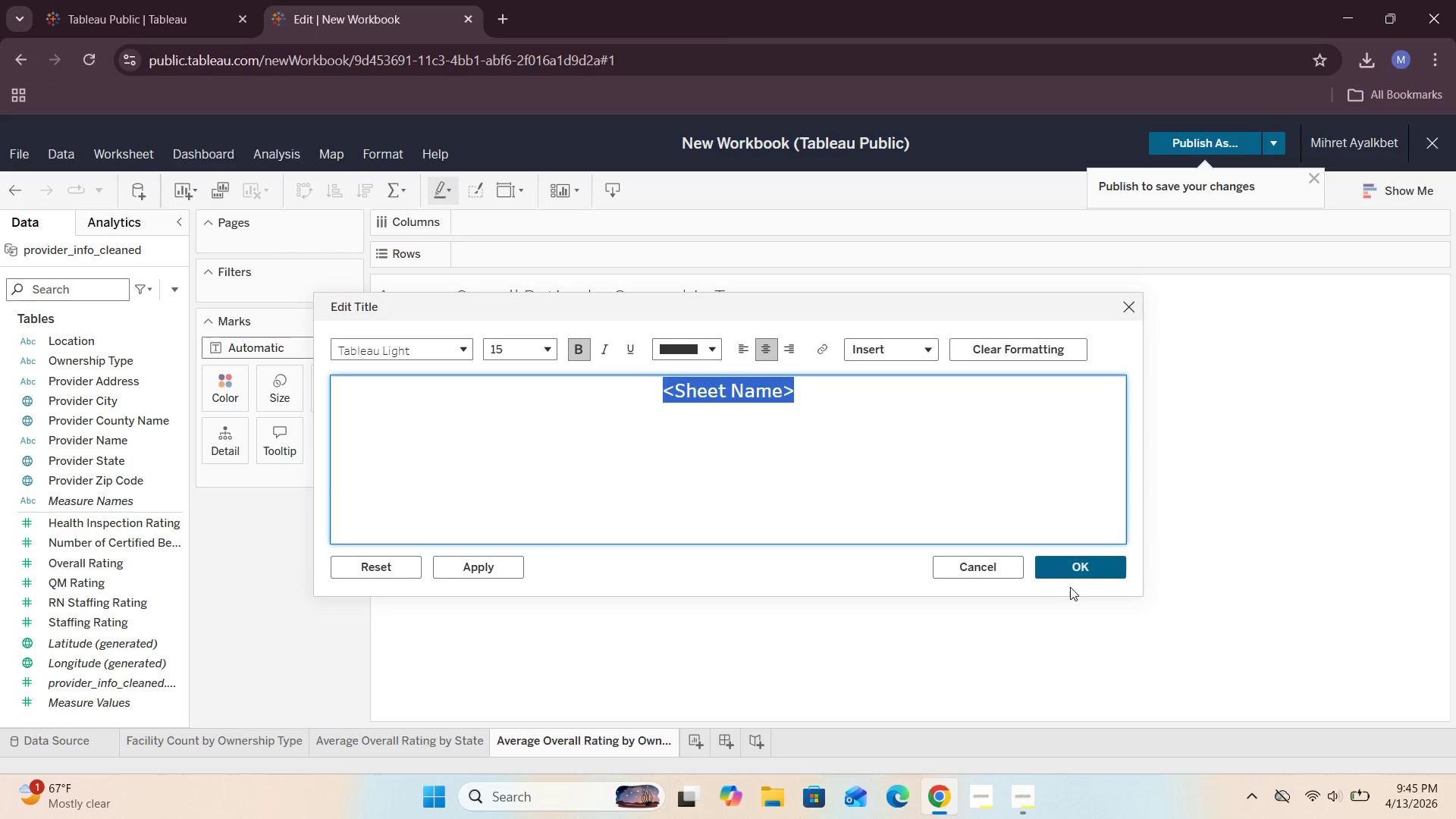 
left_click([1089, 563])
 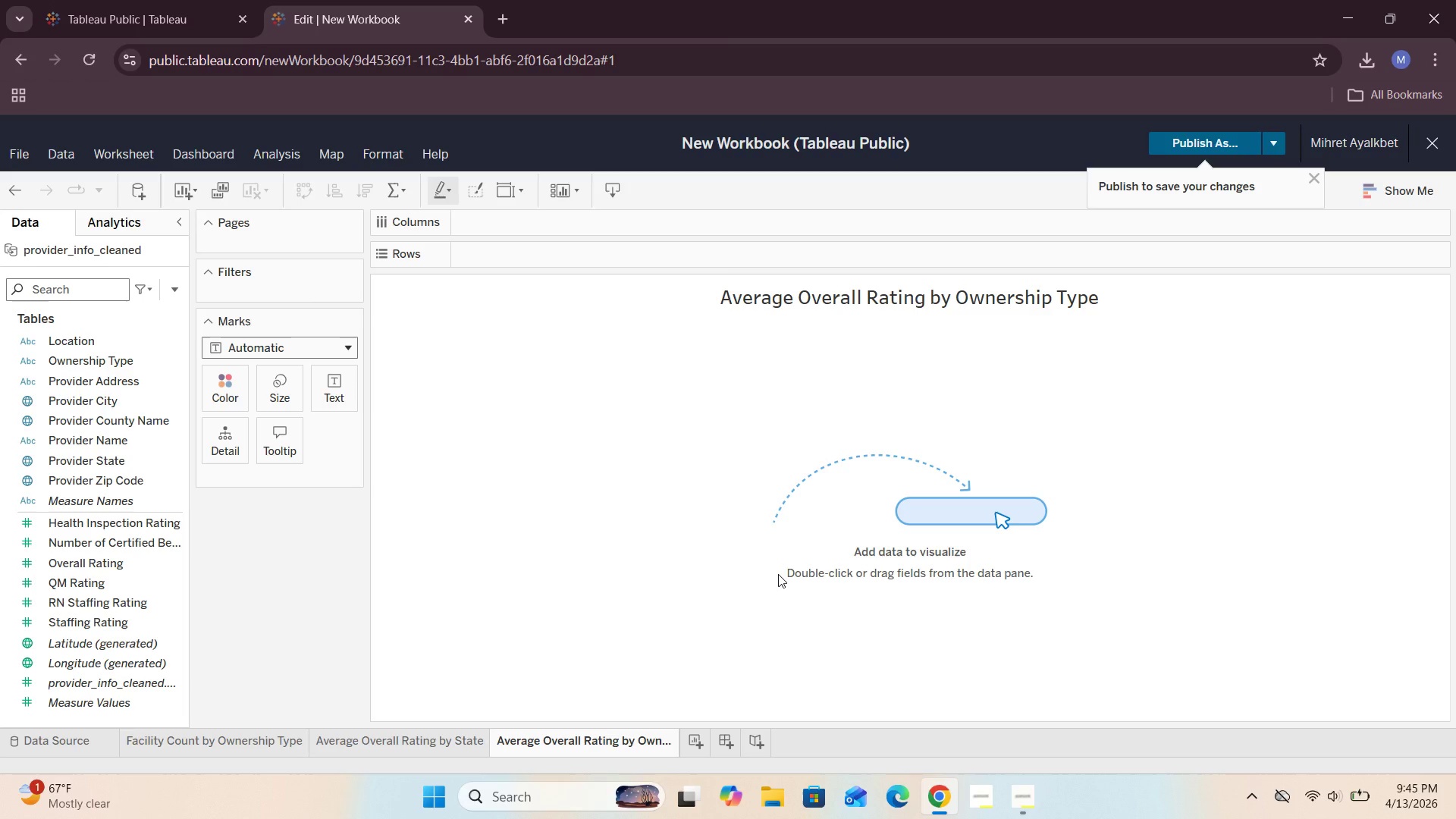 
wait(14.23)
 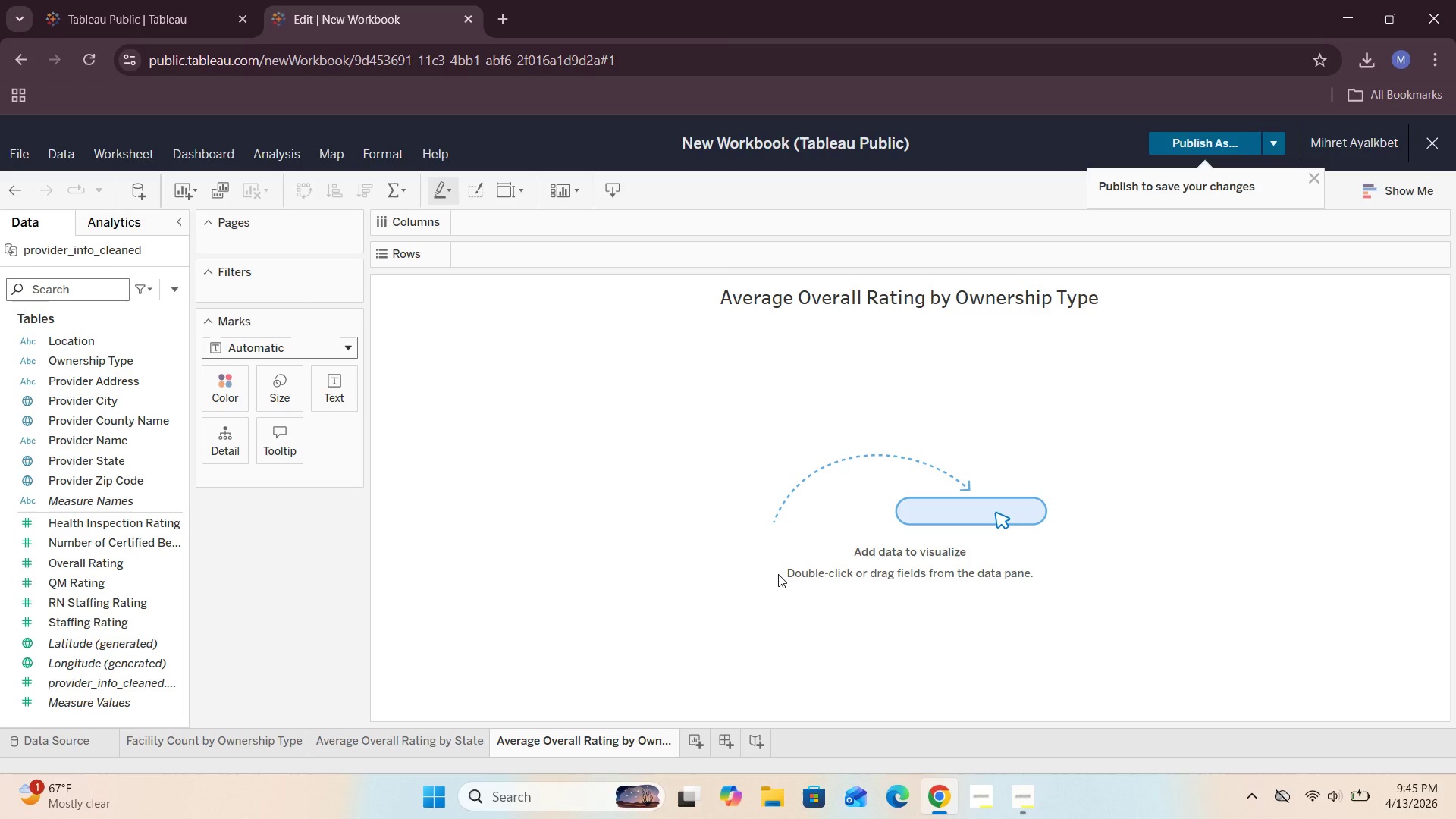 
left_click_drag(start_coordinate=[110, 359], to_coordinate=[526, 253])
 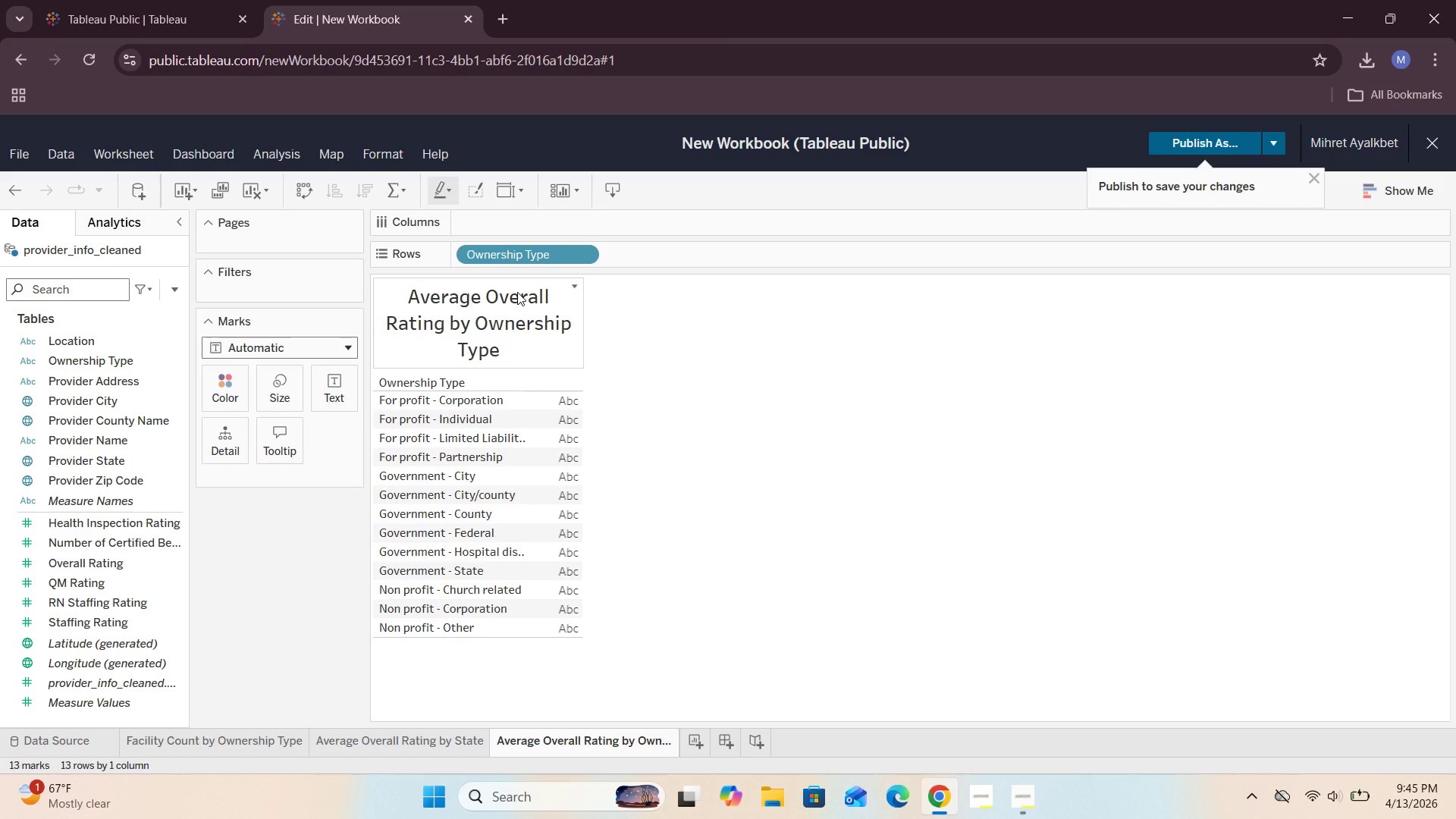 
wait(15.98)
 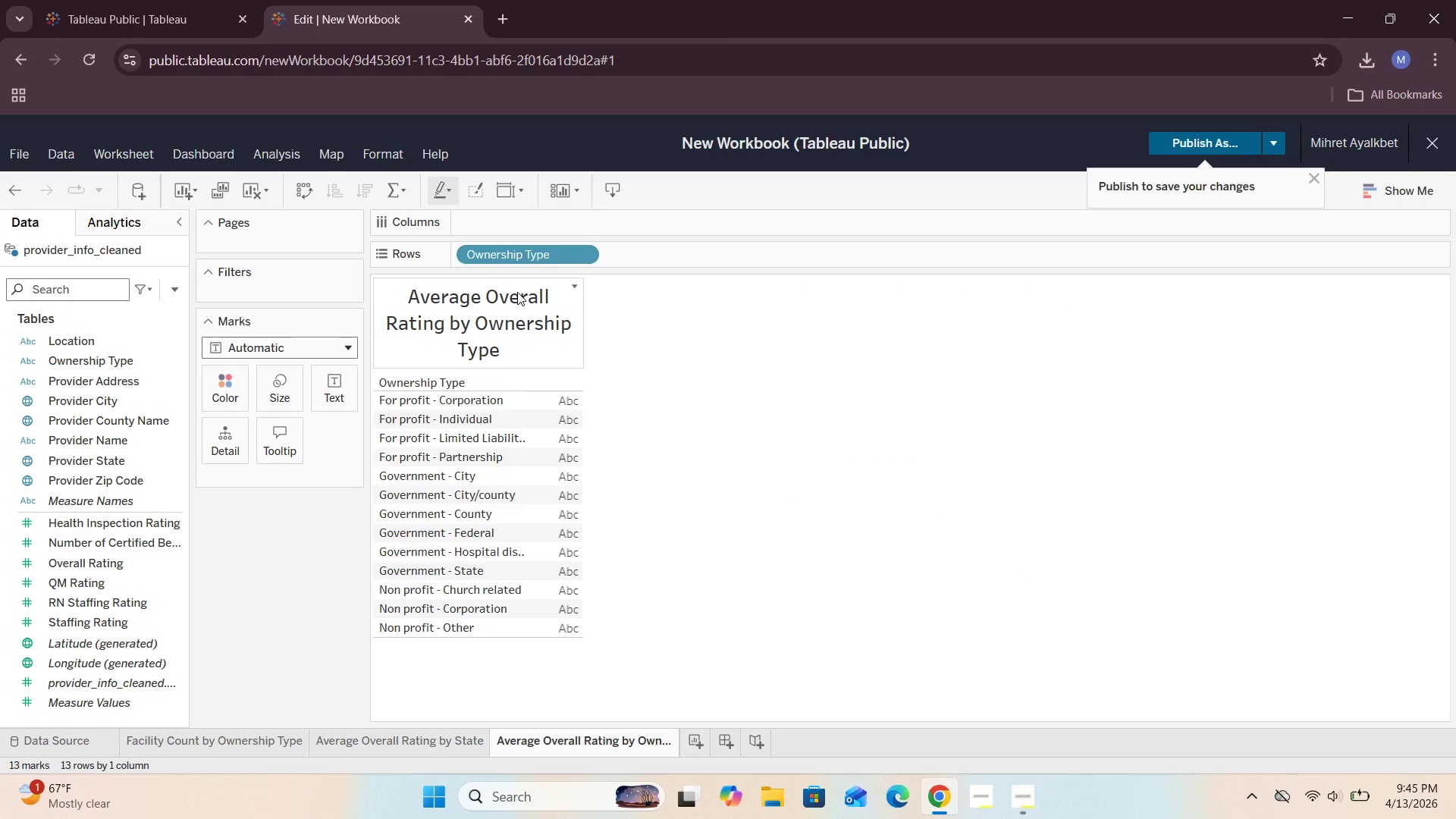 
left_click_drag(start_coordinate=[112, 566], to_coordinate=[519, 221])
 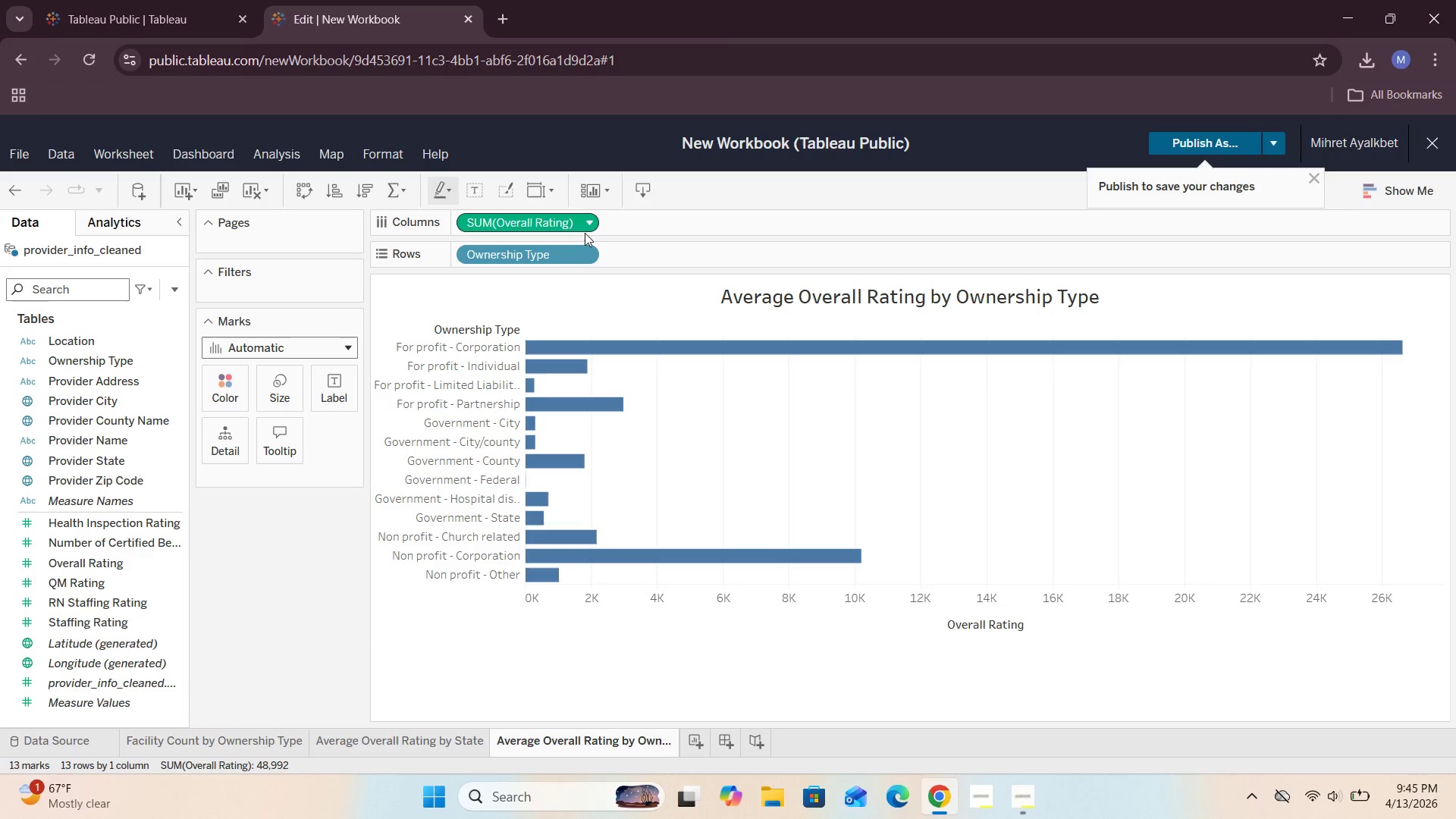 
left_click([592, 226])
 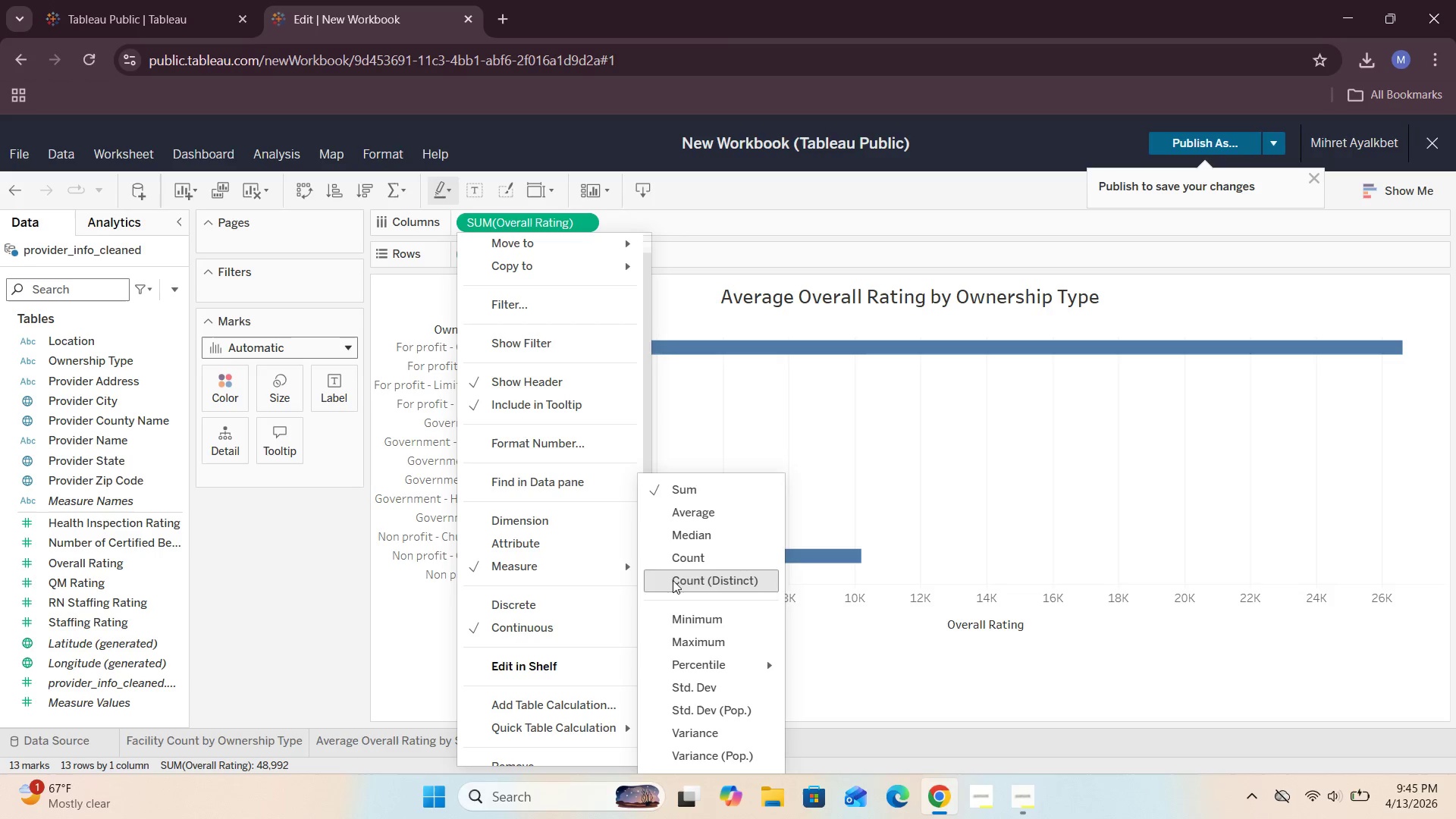 
wait(5.51)
 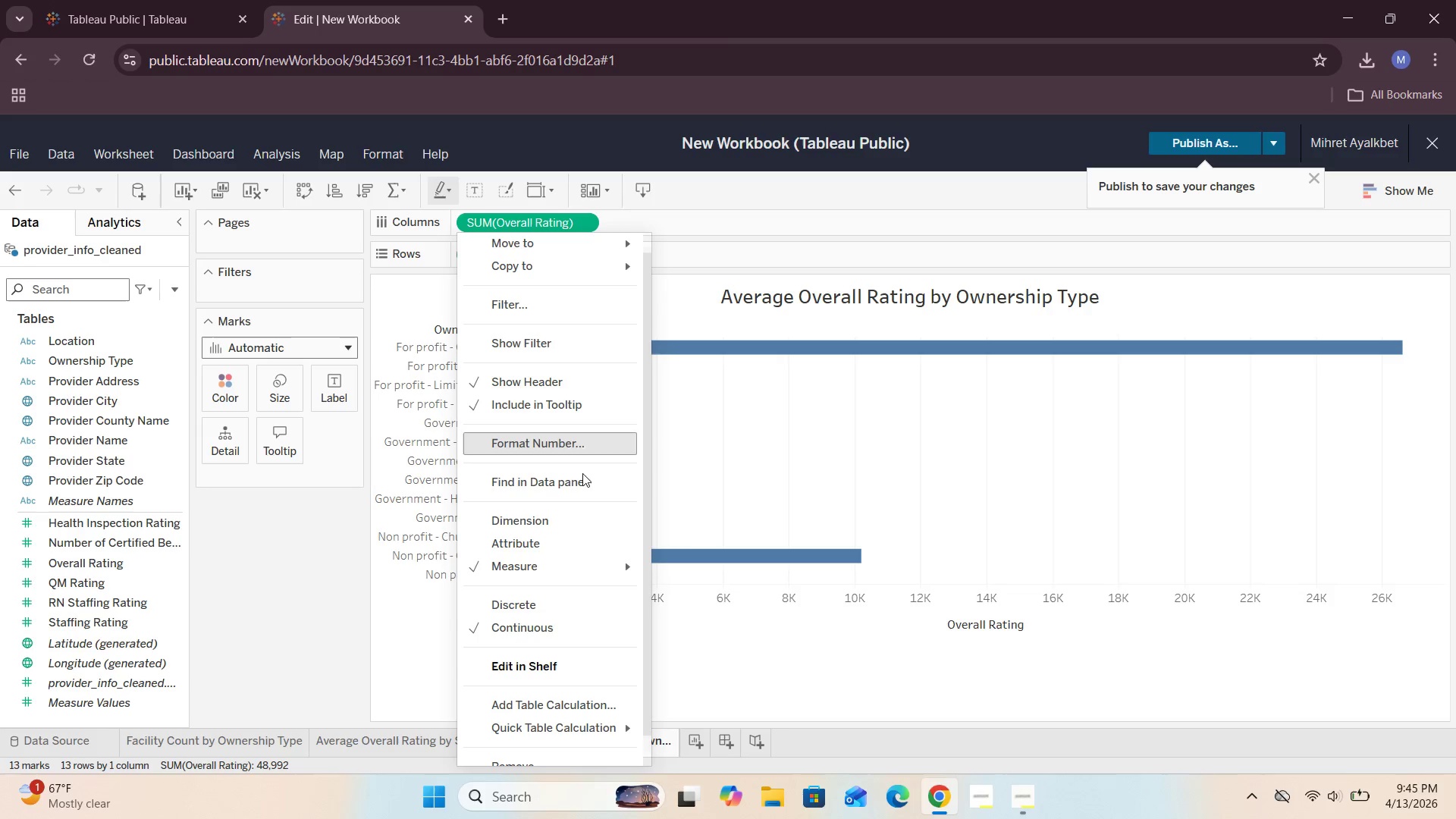 
left_click([720, 516])
 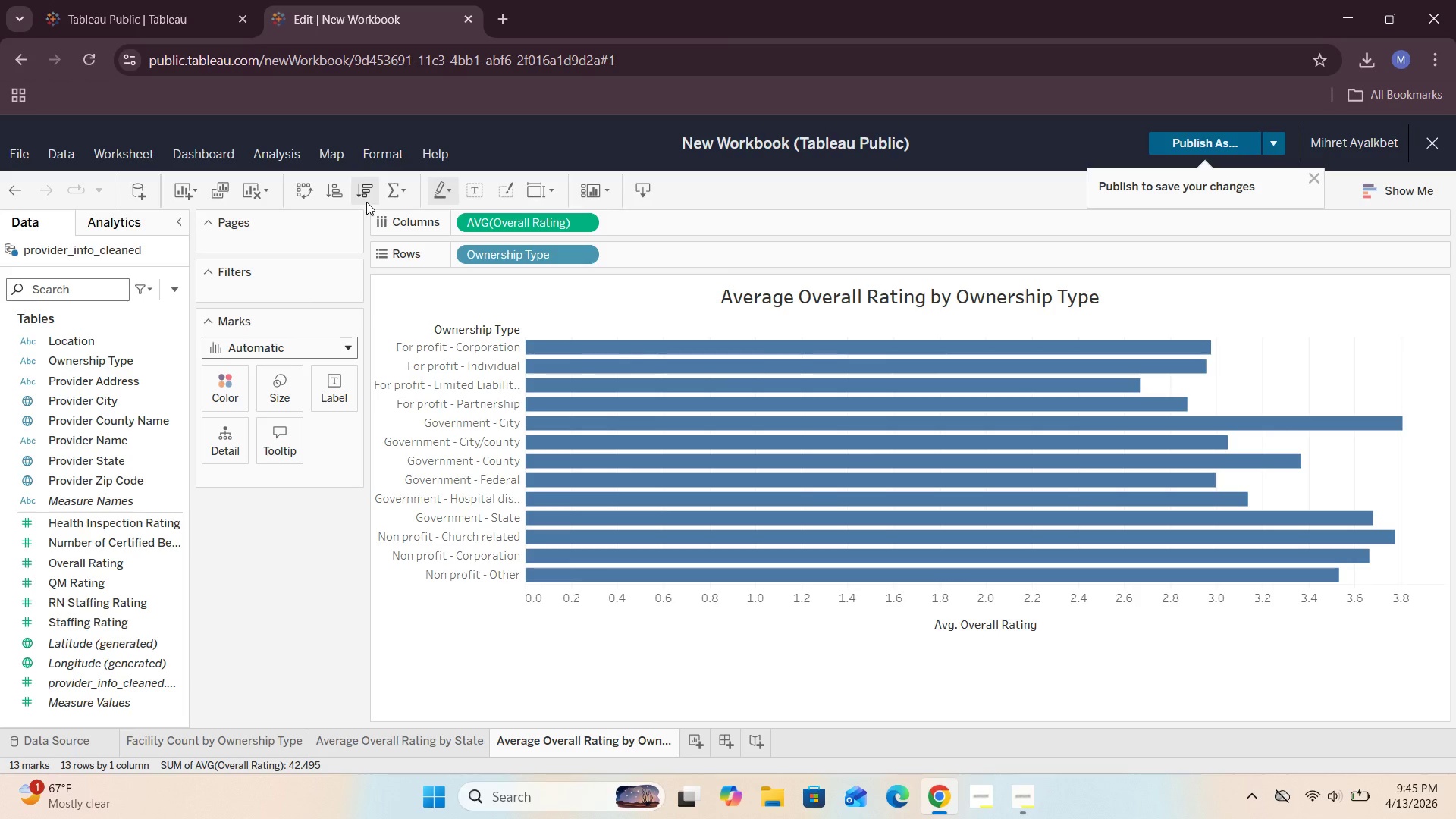 
wait(11.19)
 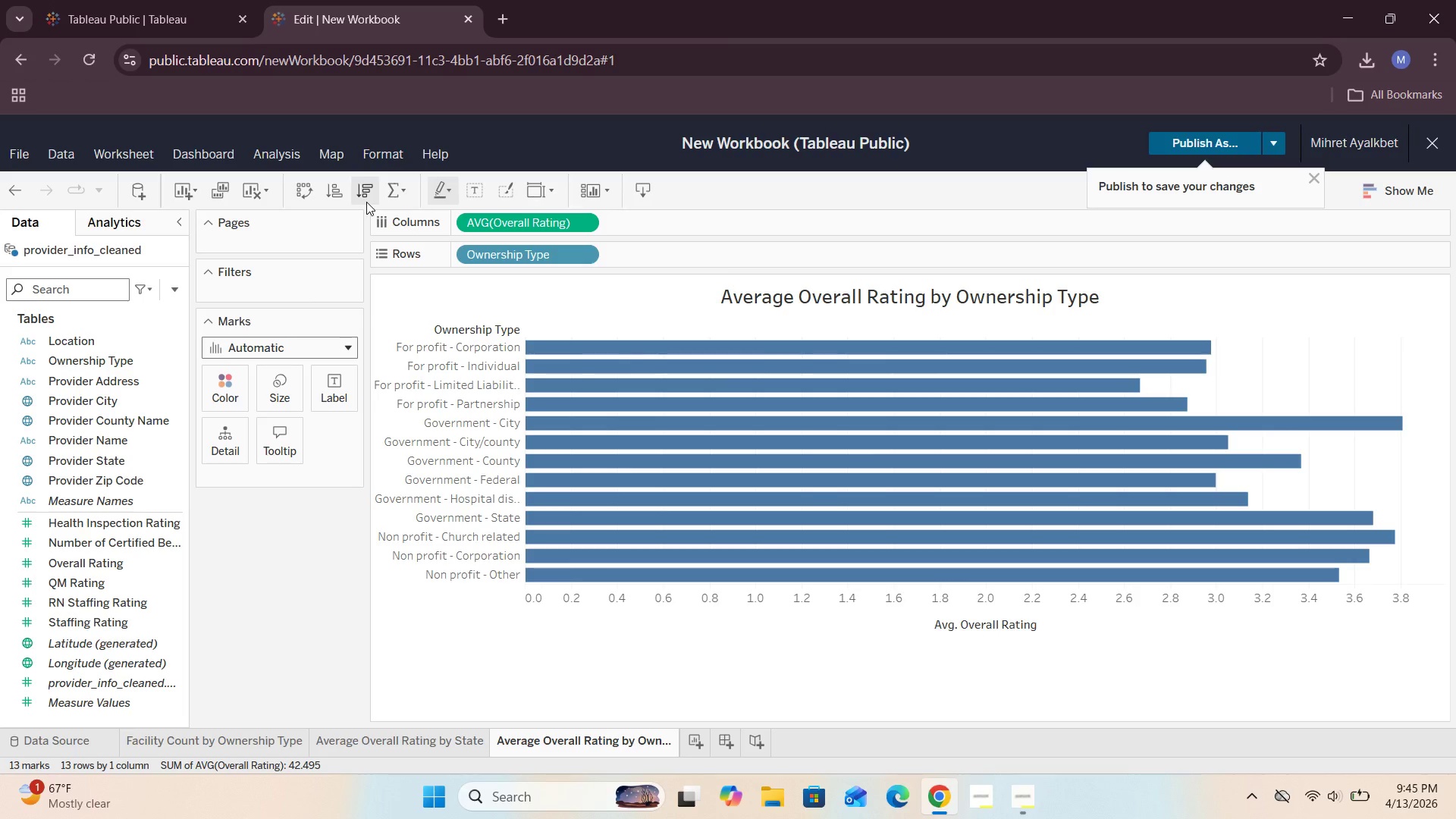 
left_click([366, 192])
 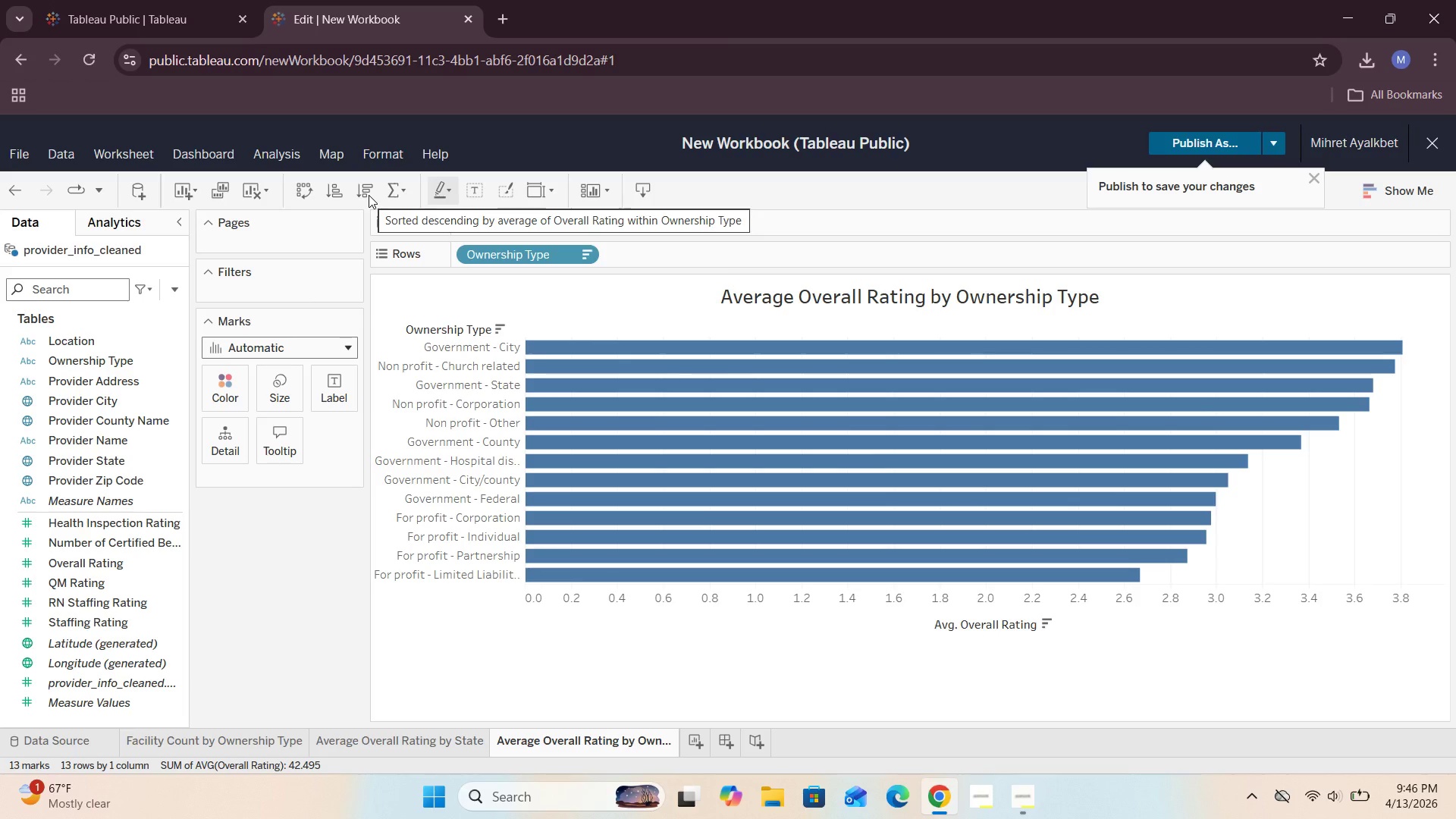 
wait(12.03)
 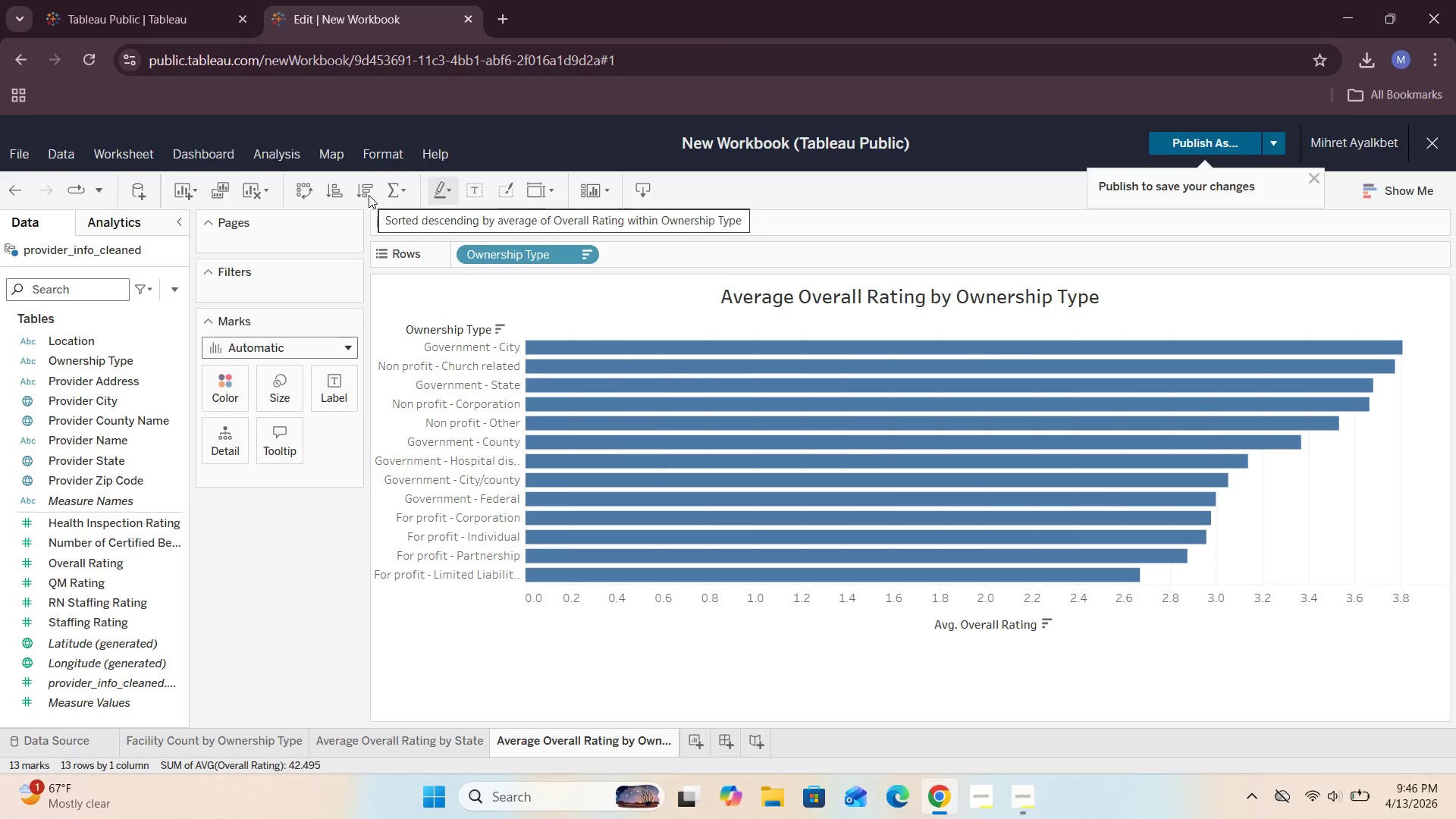 
left_click_drag(start_coordinate=[93, 563], to_coordinate=[341, 384])
 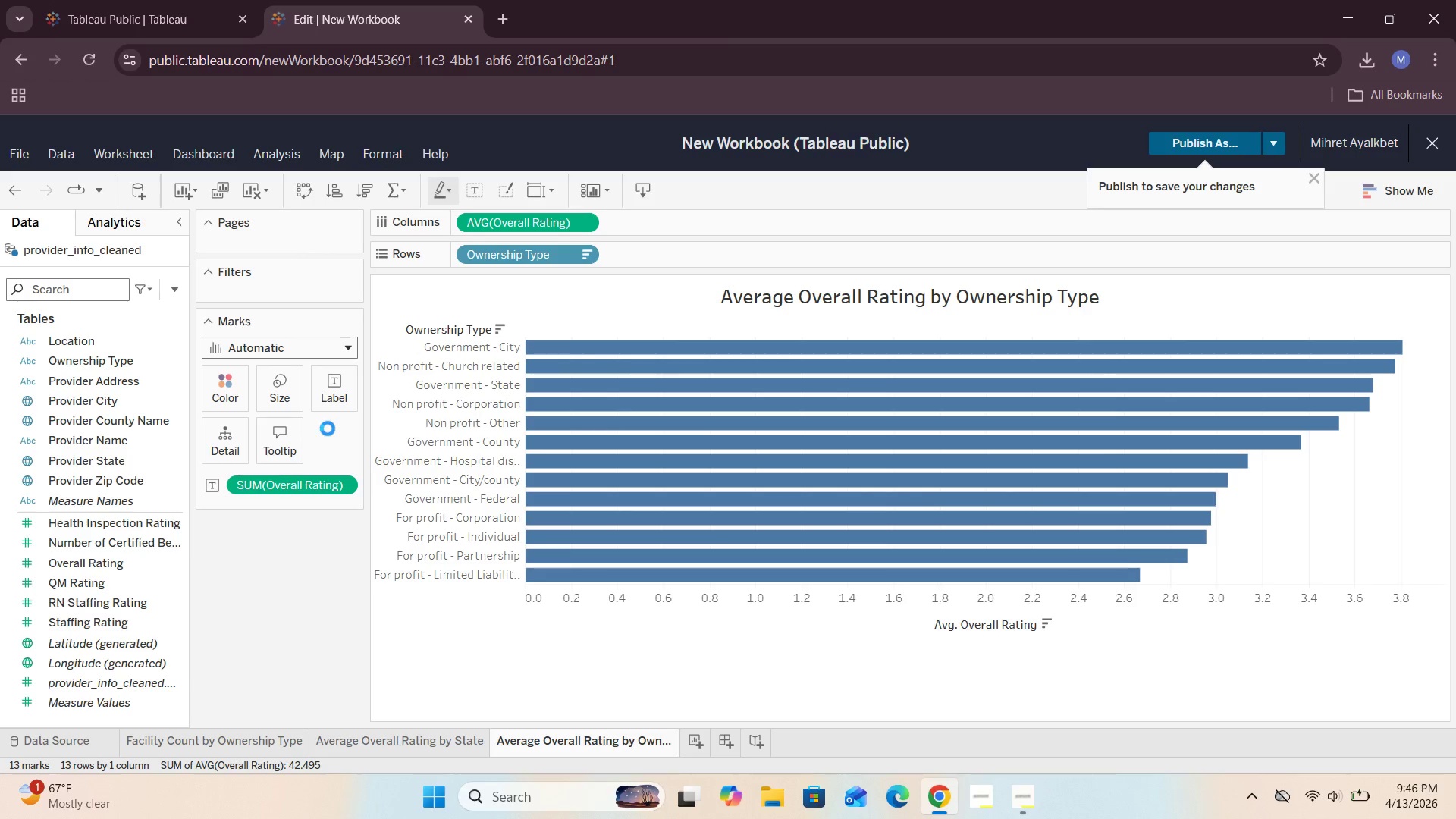 
mouse_move([331, 507])
 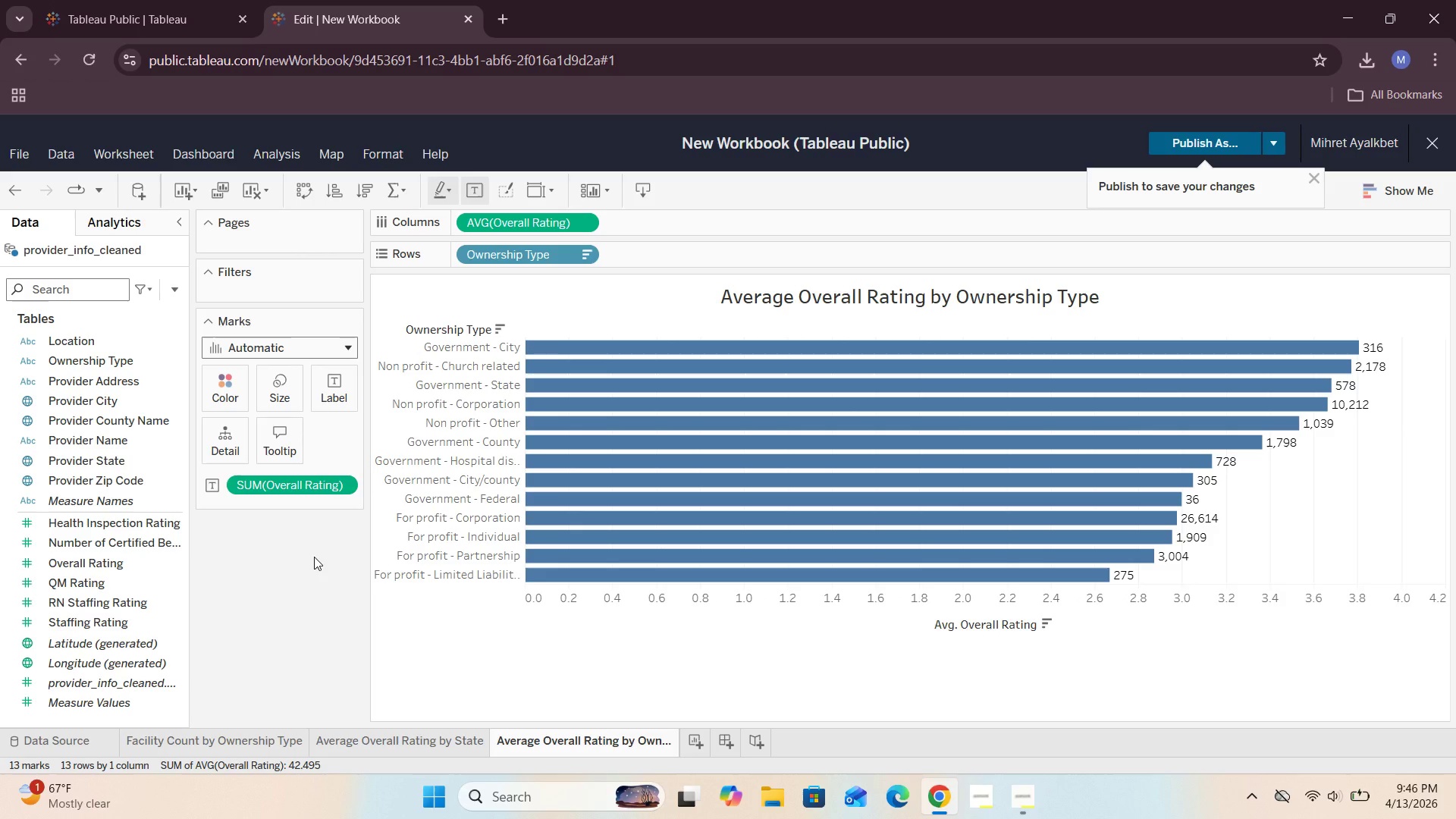 
wait(6.95)
 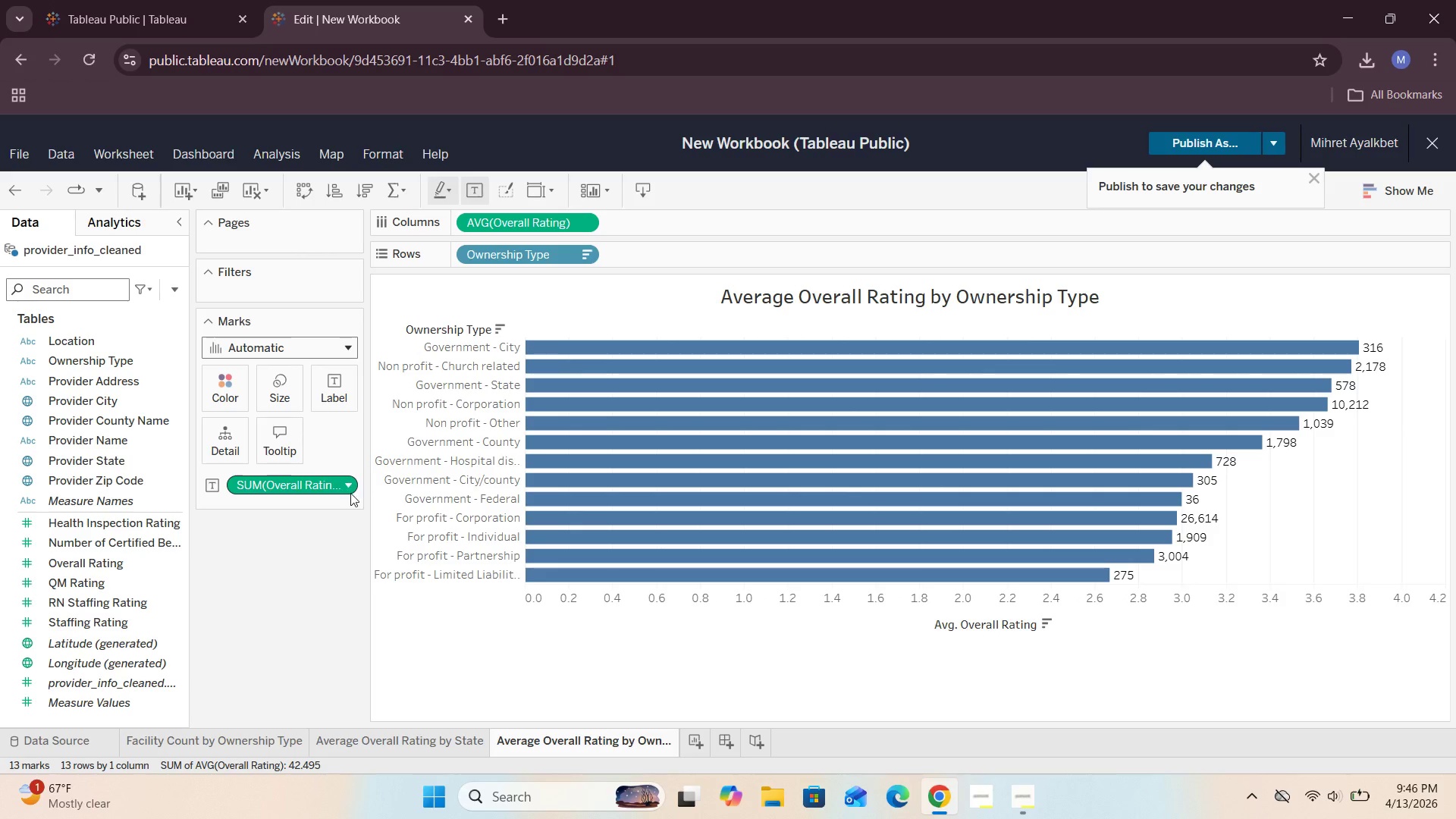 
left_click([348, 483])
 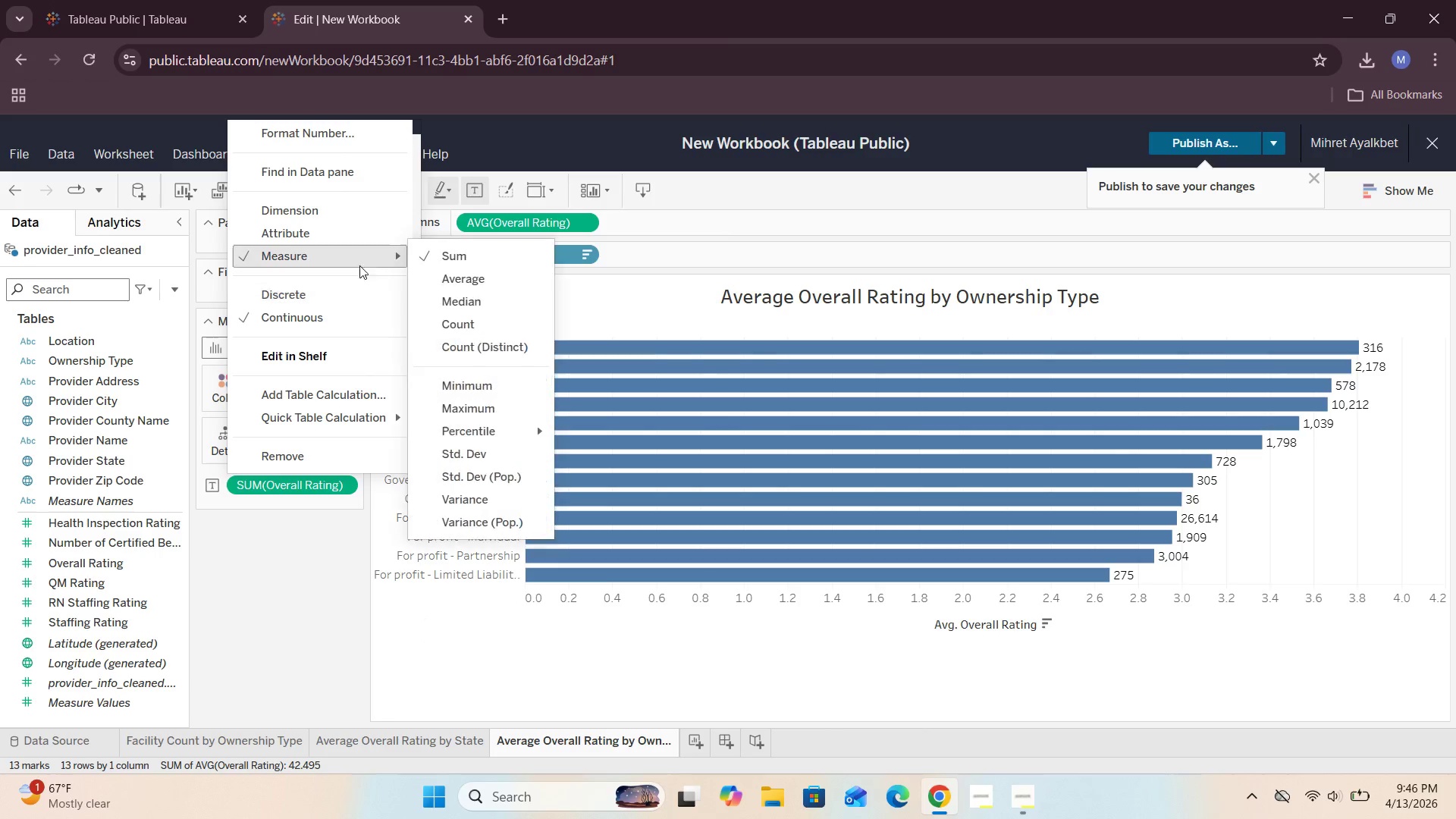 
left_click([453, 275])
 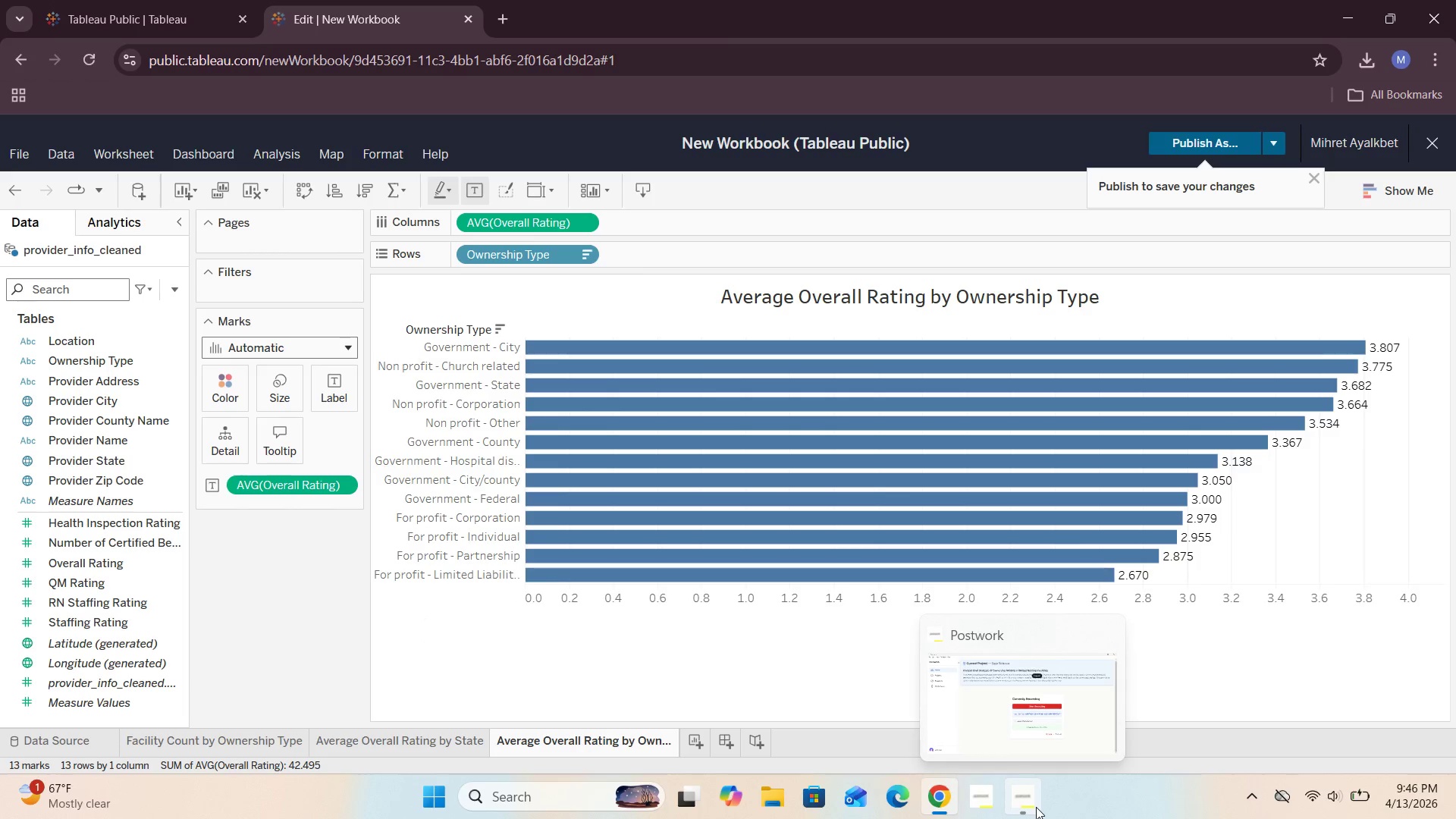 
wait(5.16)
 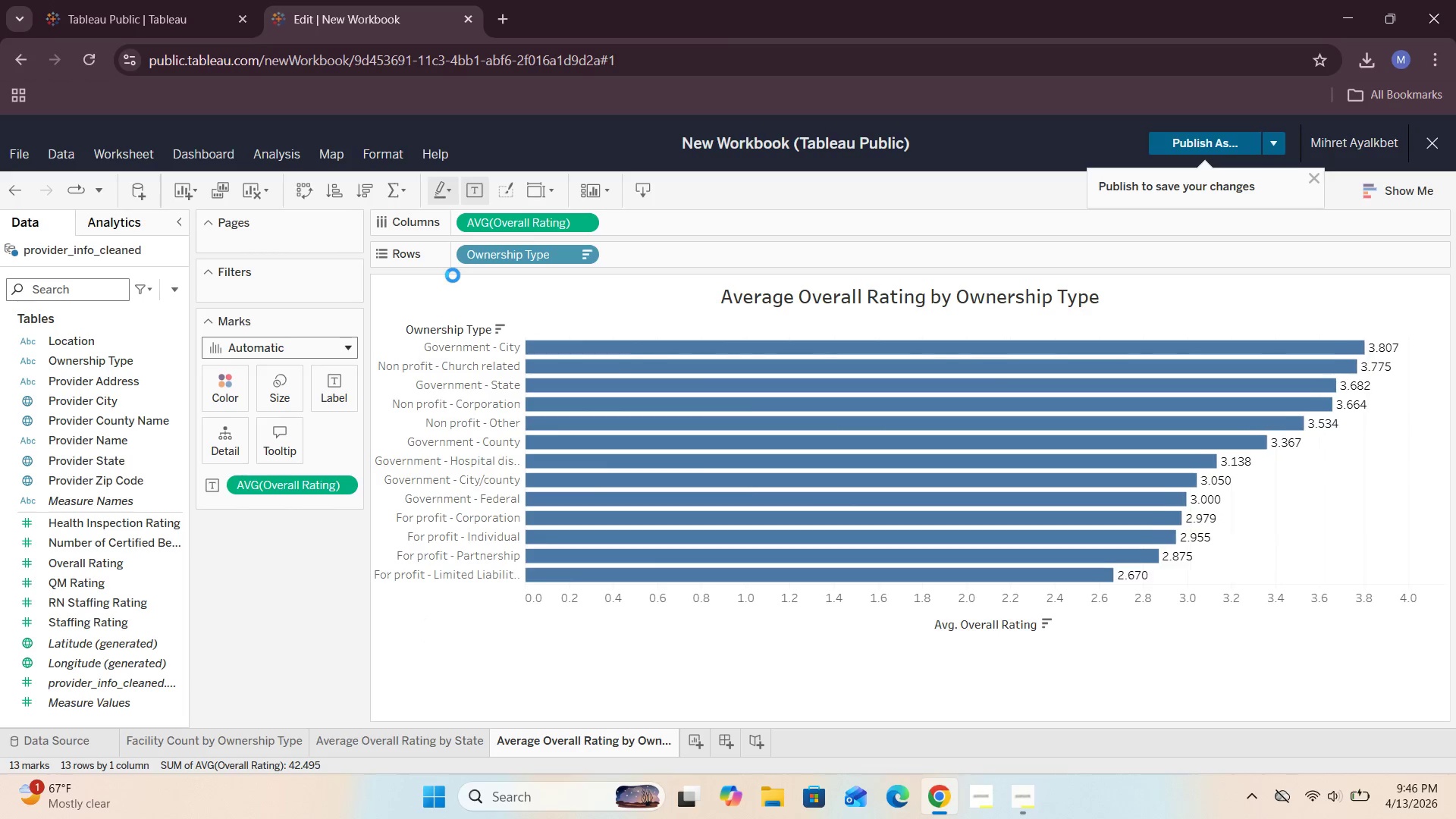 
left_click([422, 732])
 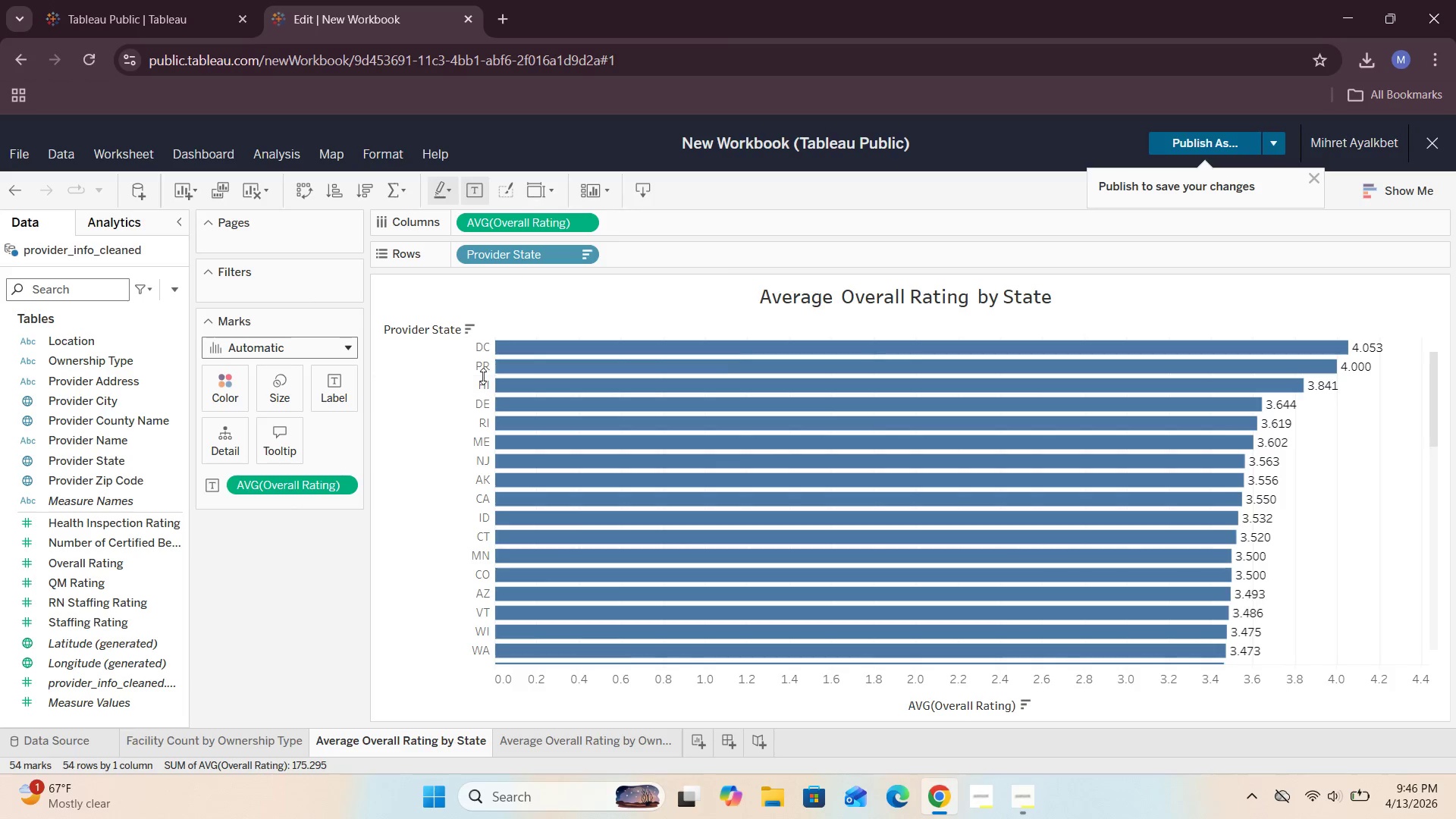 
left_click([541, 745])
 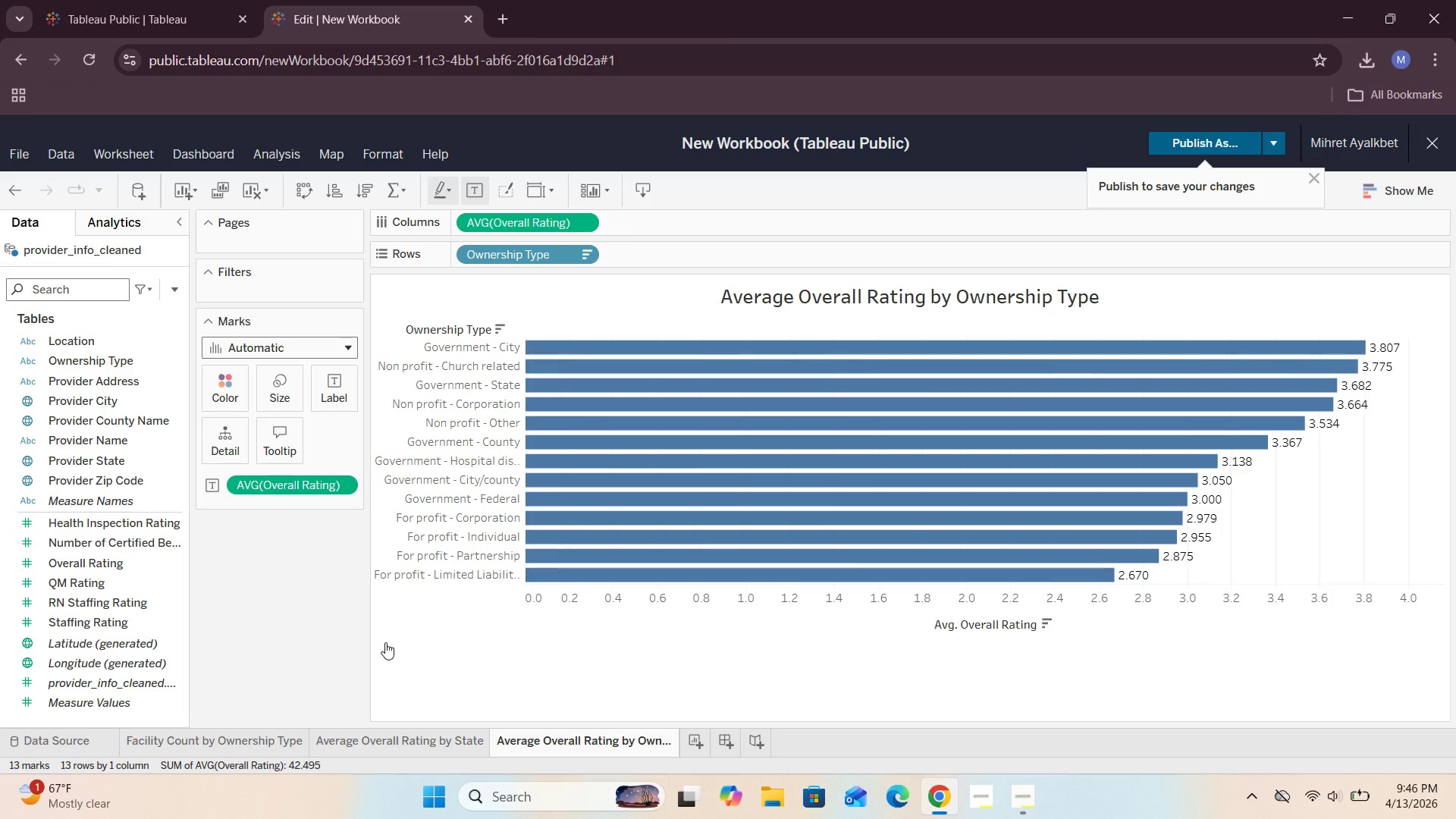 
wait(12.39)
 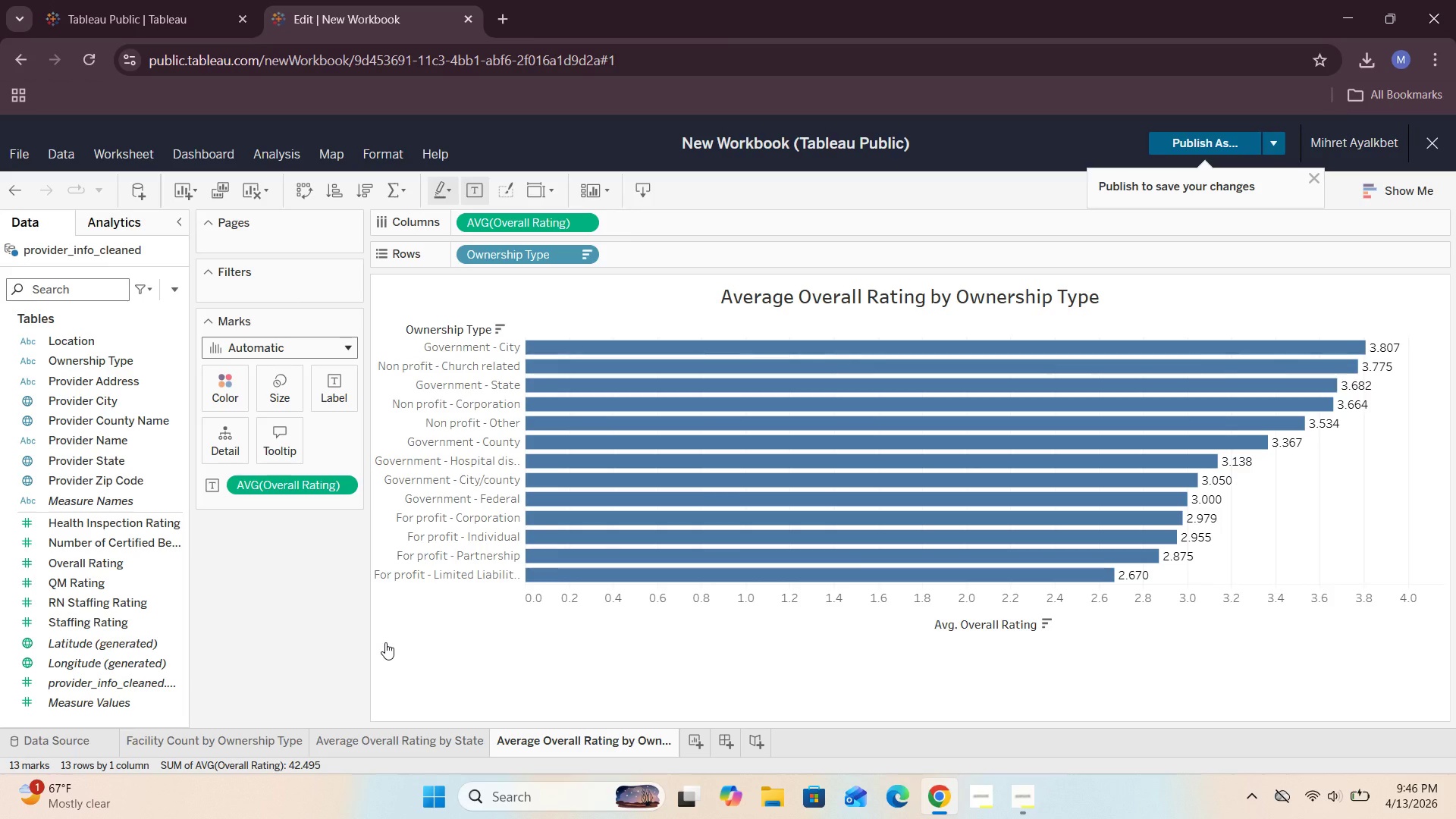 
left_click_drag(start_coordinate=[71, 560], to_coordinate=[268, 297])
 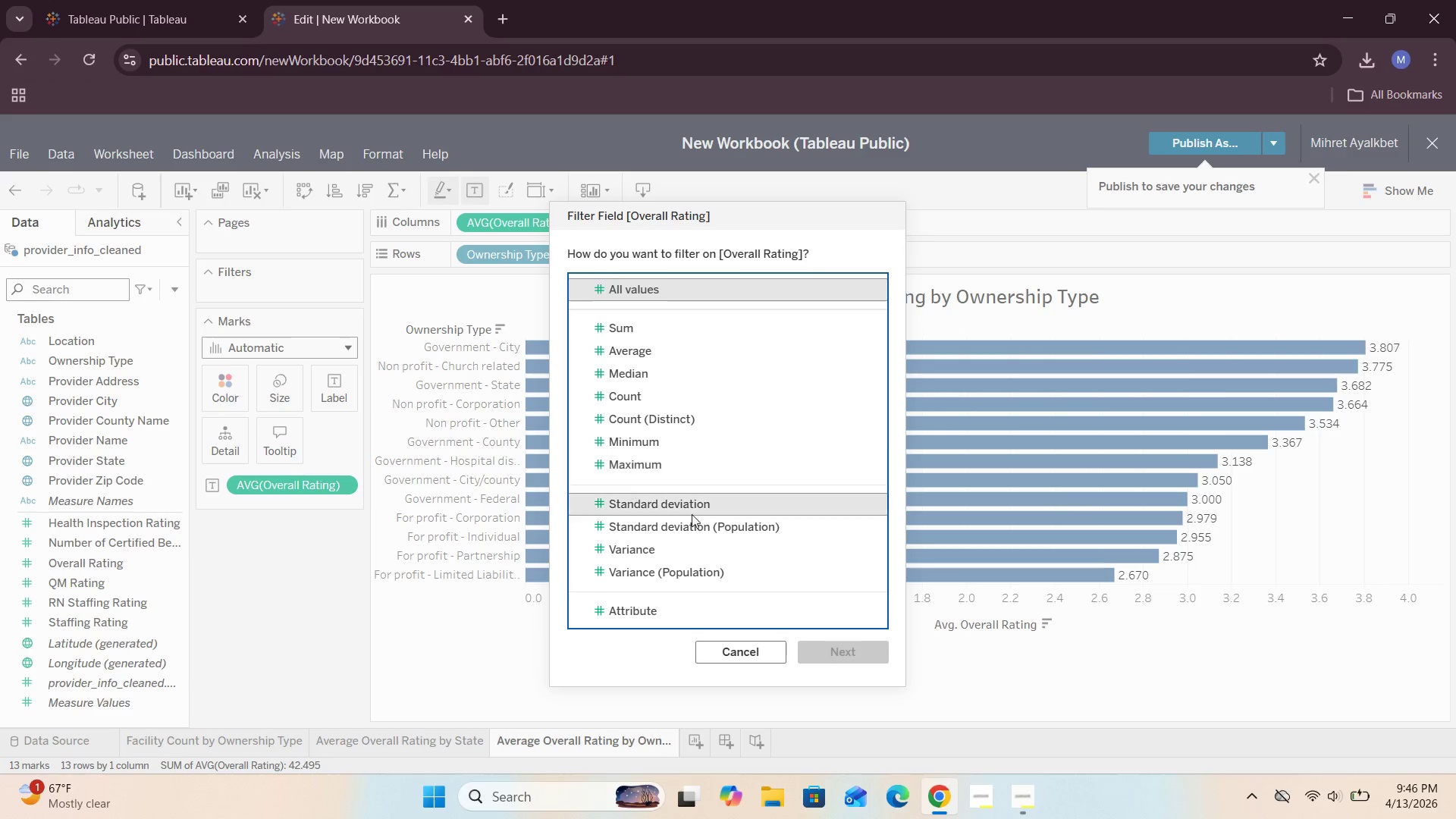 
scroll: coordinate [695, 517], scroll_direction: down, amount: 3.0
 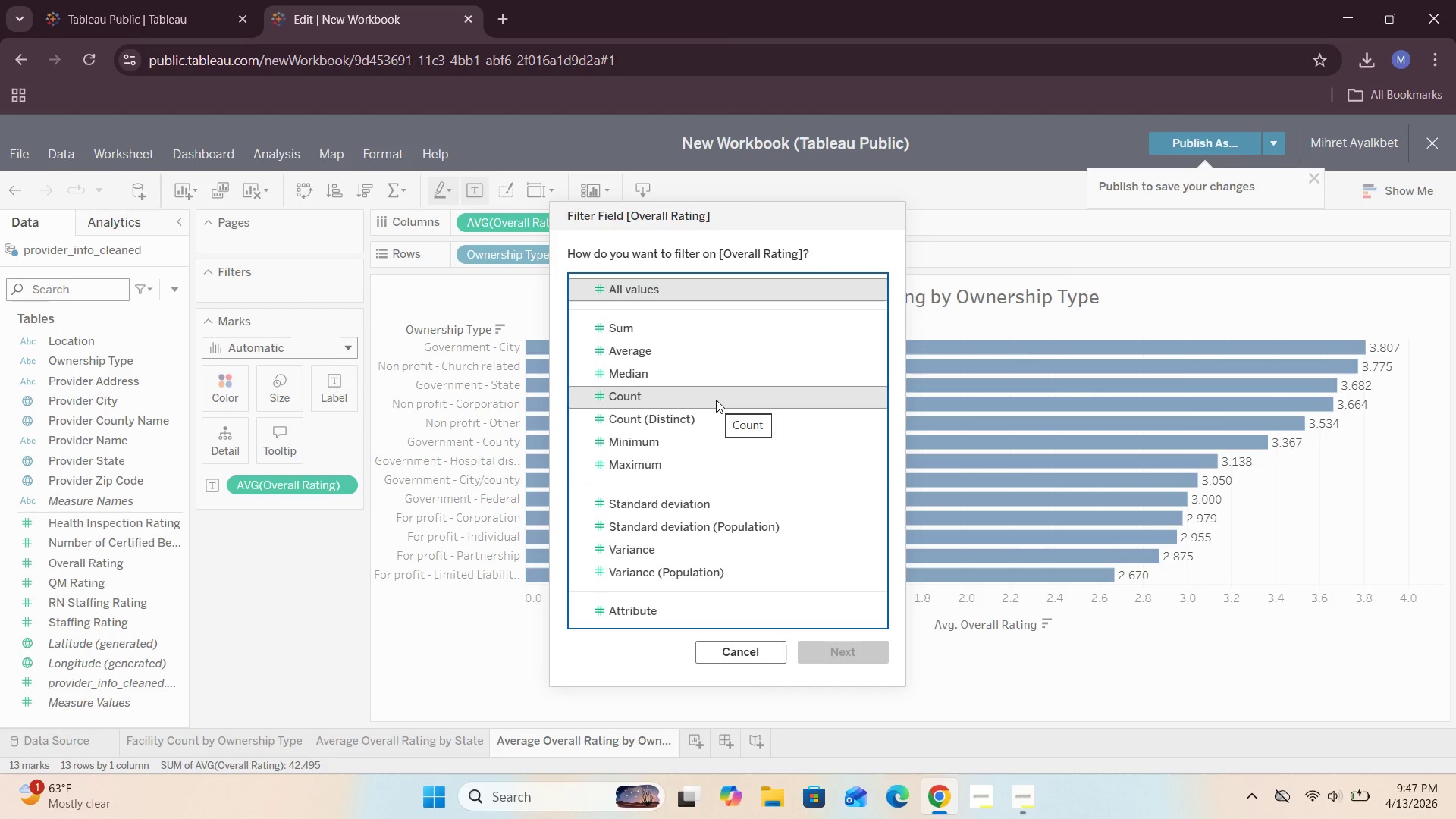 
wait(43.3)
 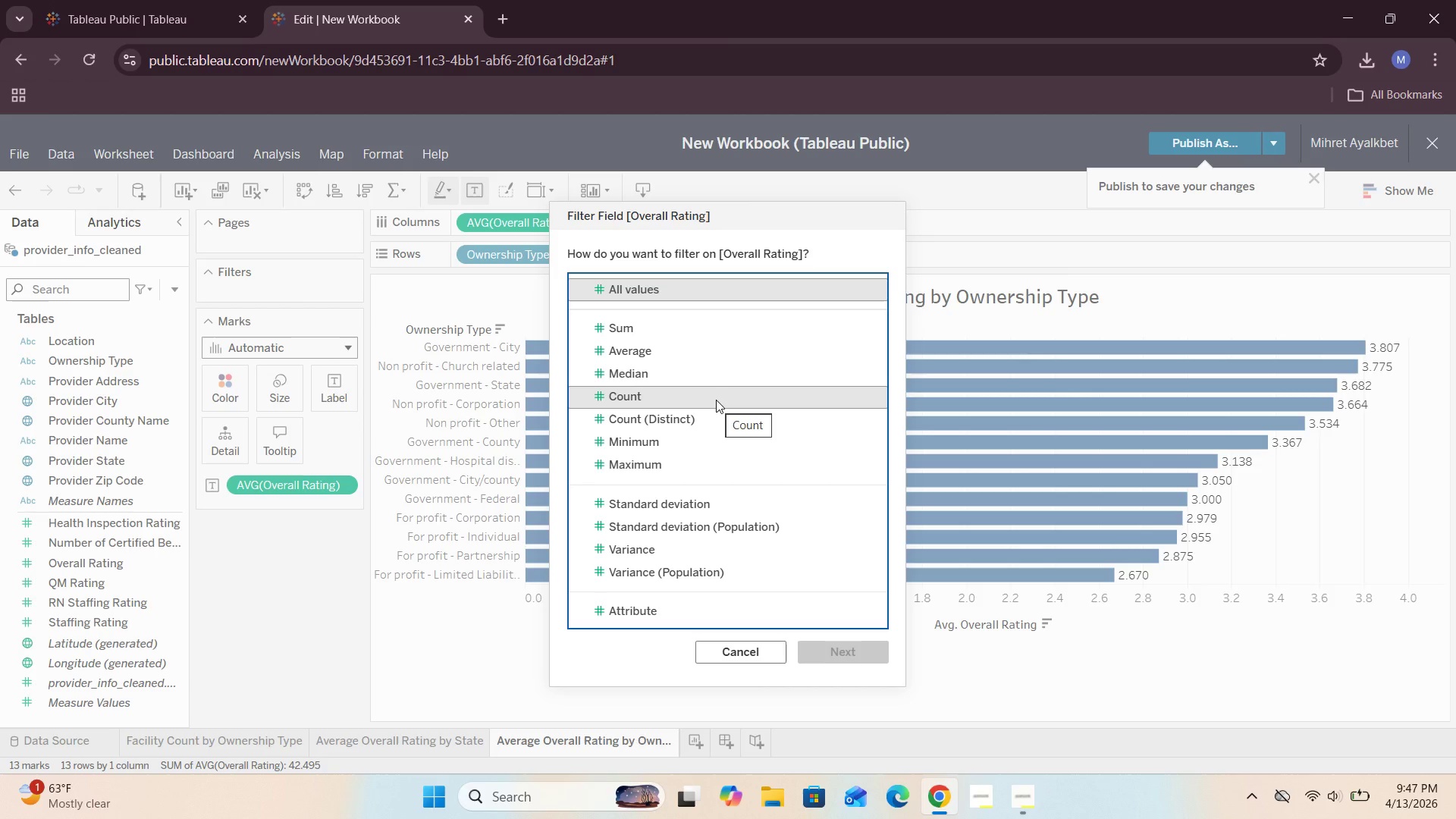 
mouse_move([649, 540])
 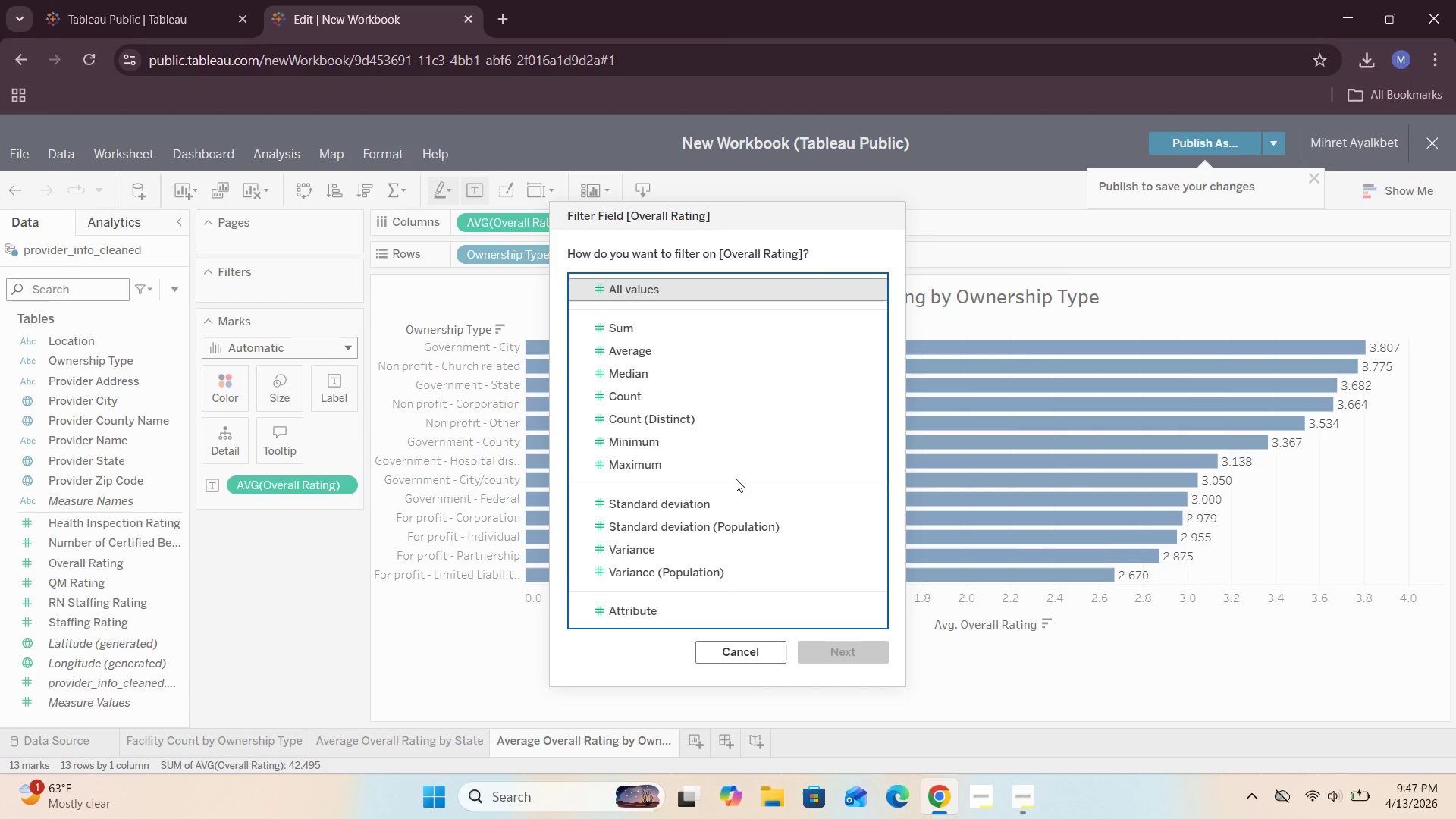 
mouse_move([601, 494])
 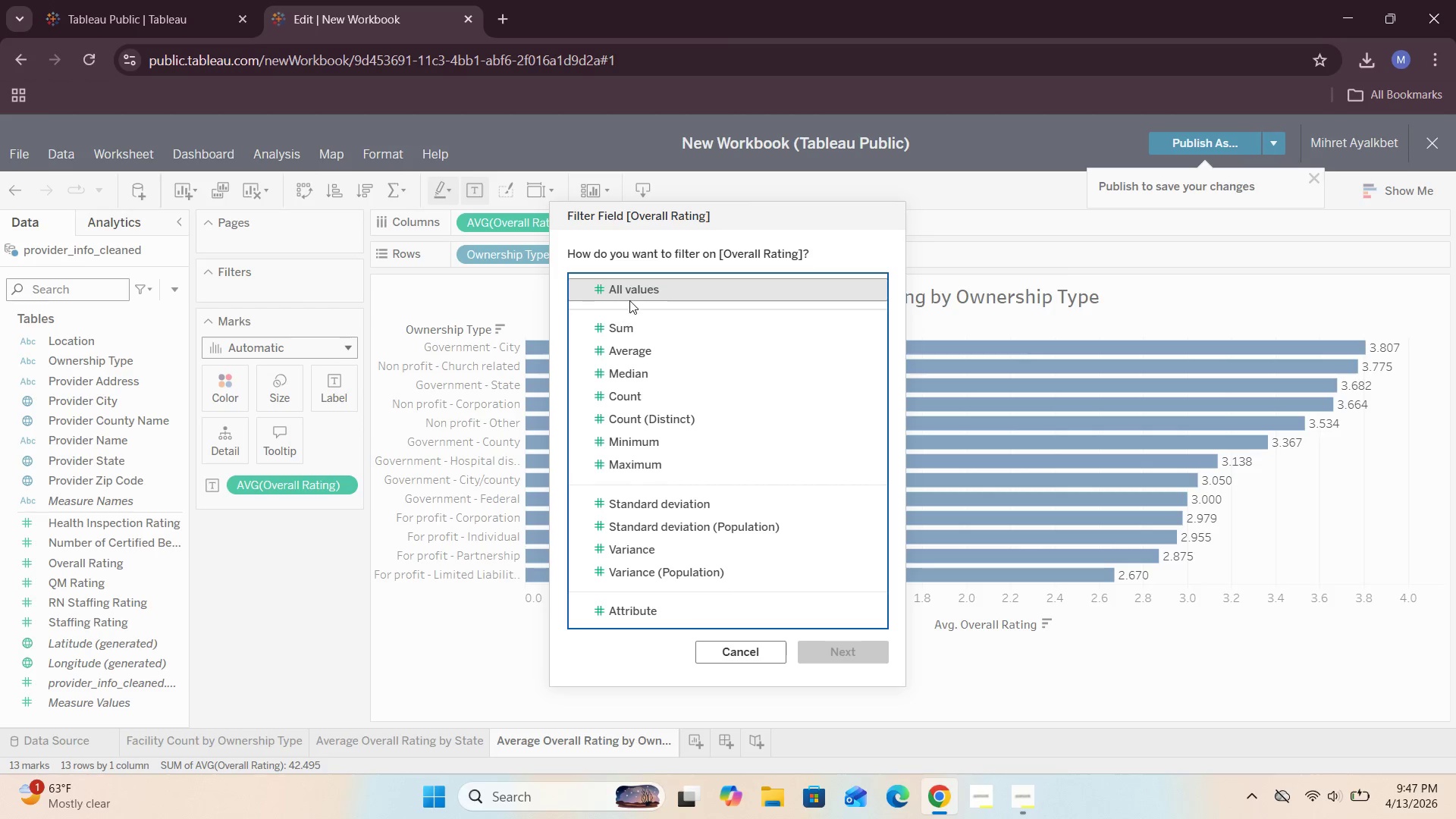 
left_click([640, 288])
 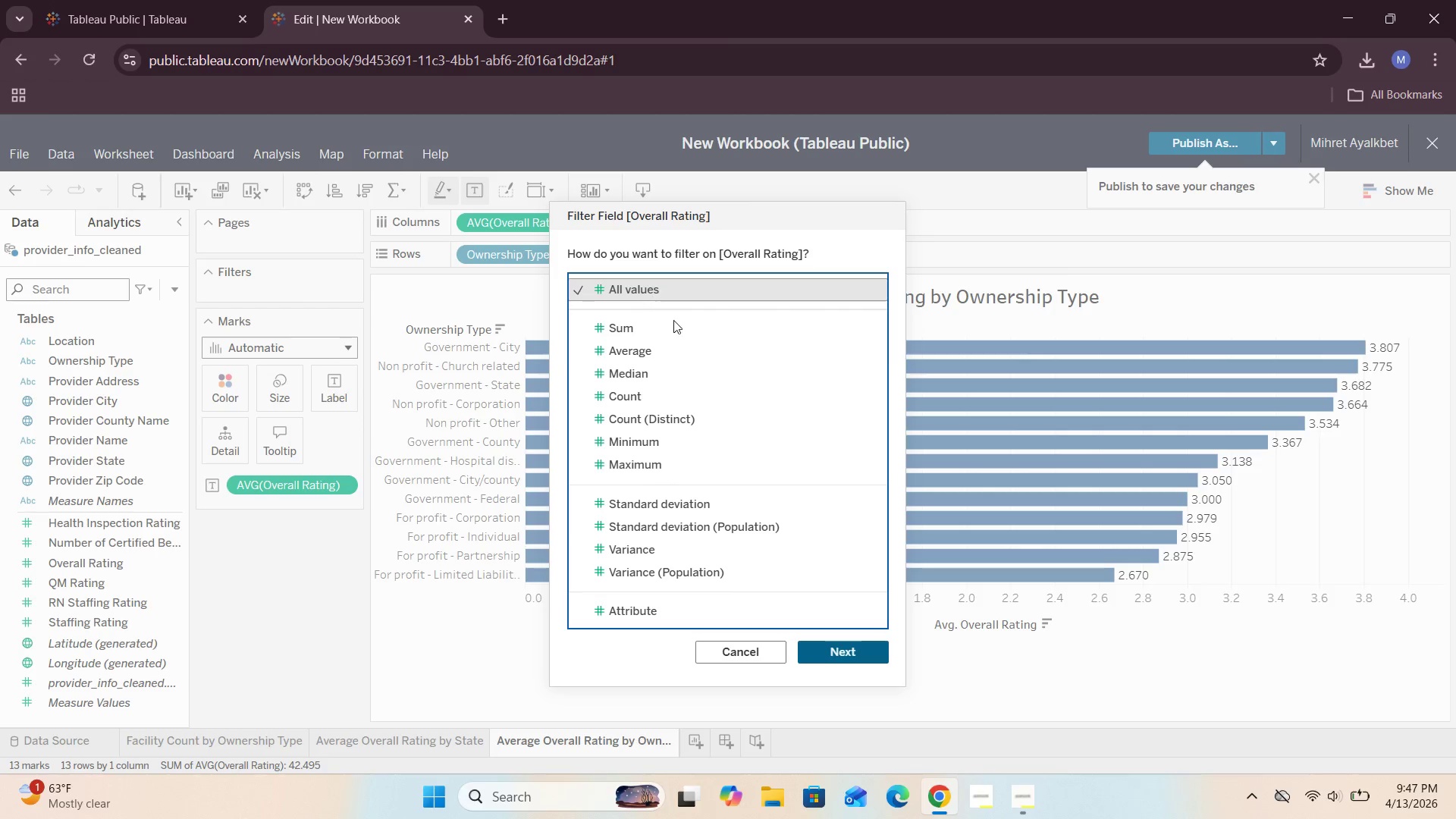 
scroll: coordinate [692, 372], scroll_direction: up, amount: 2.0
 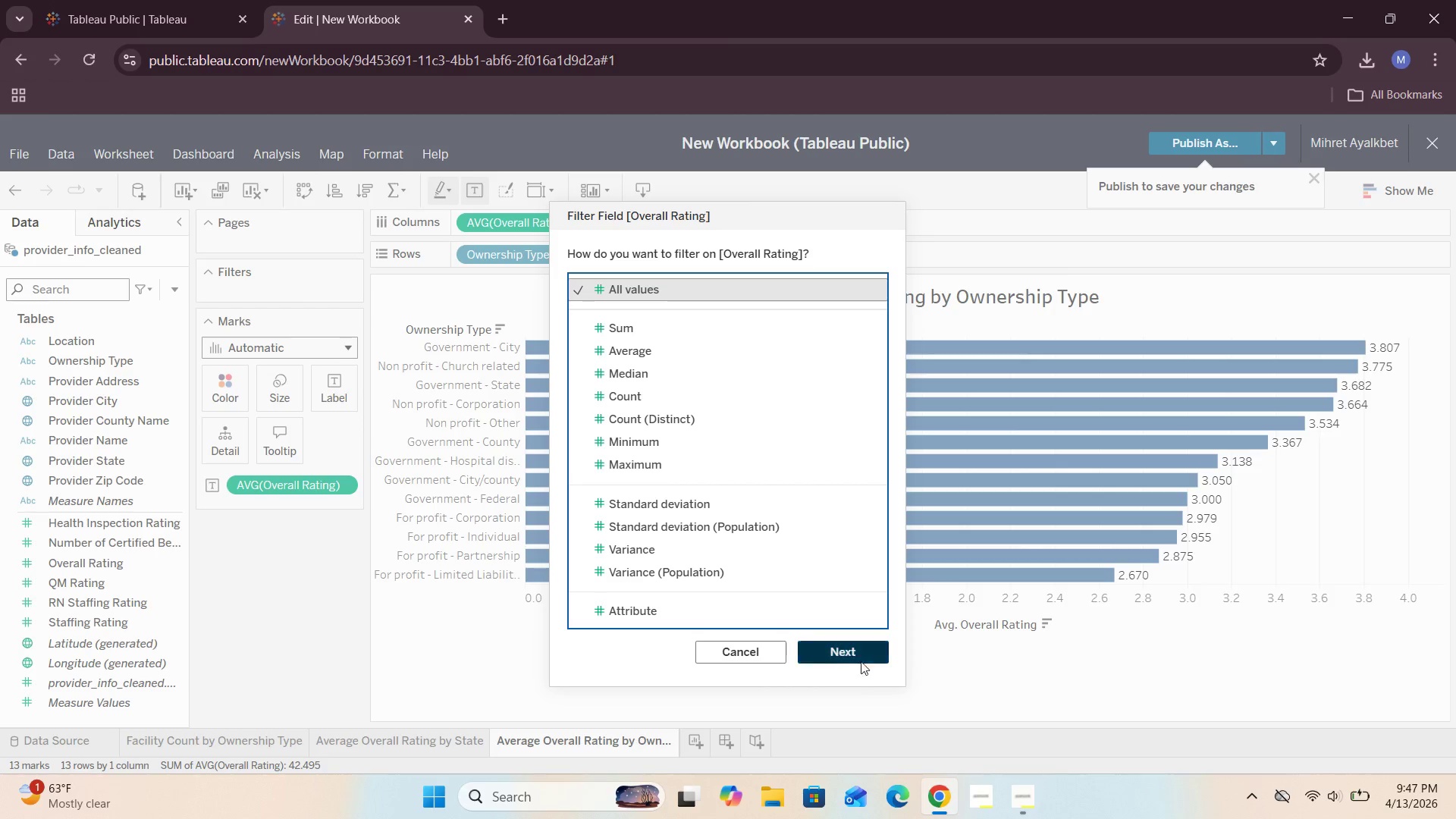 
left_click([858, 654])
 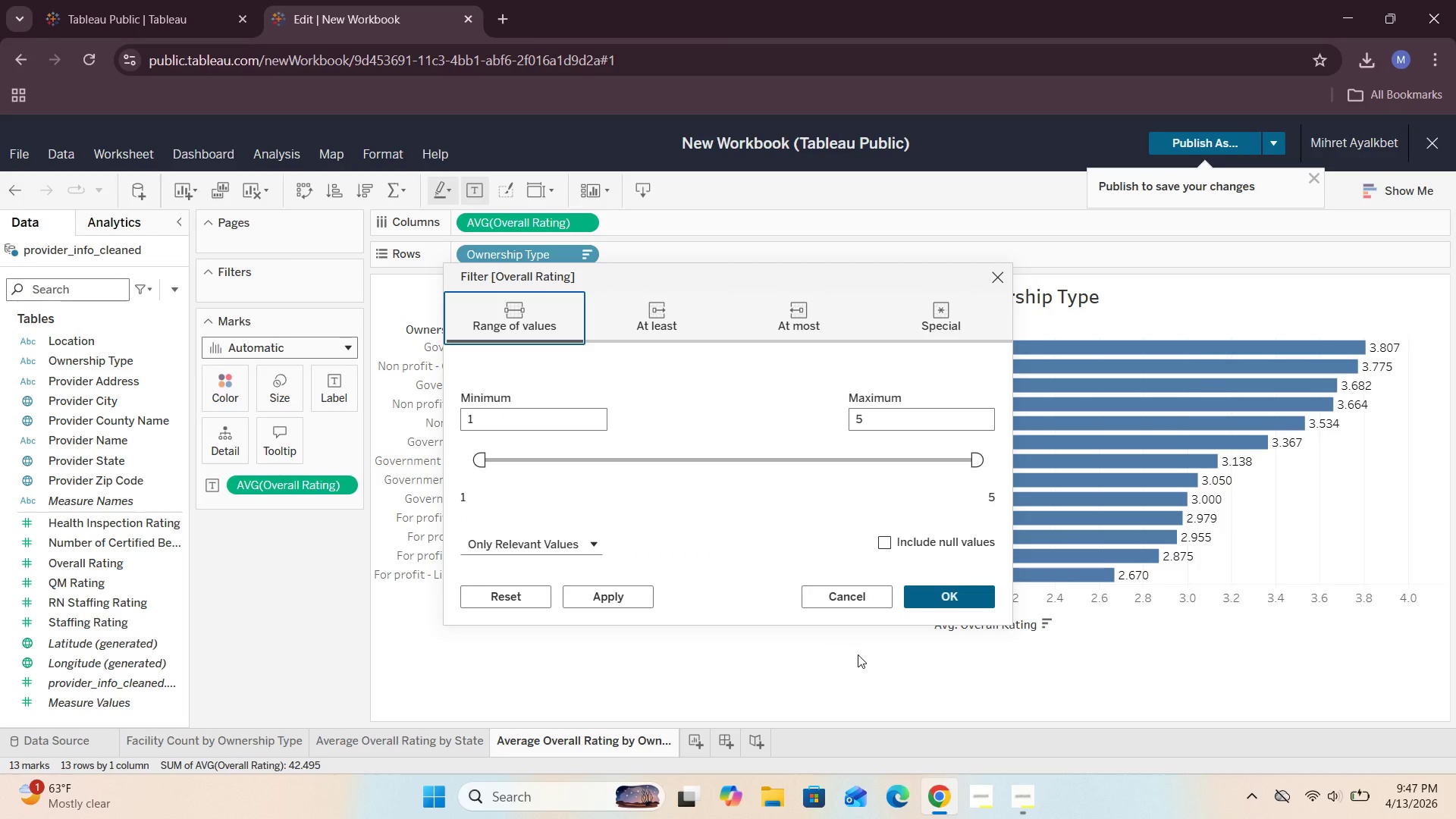 
wait(8.89)
 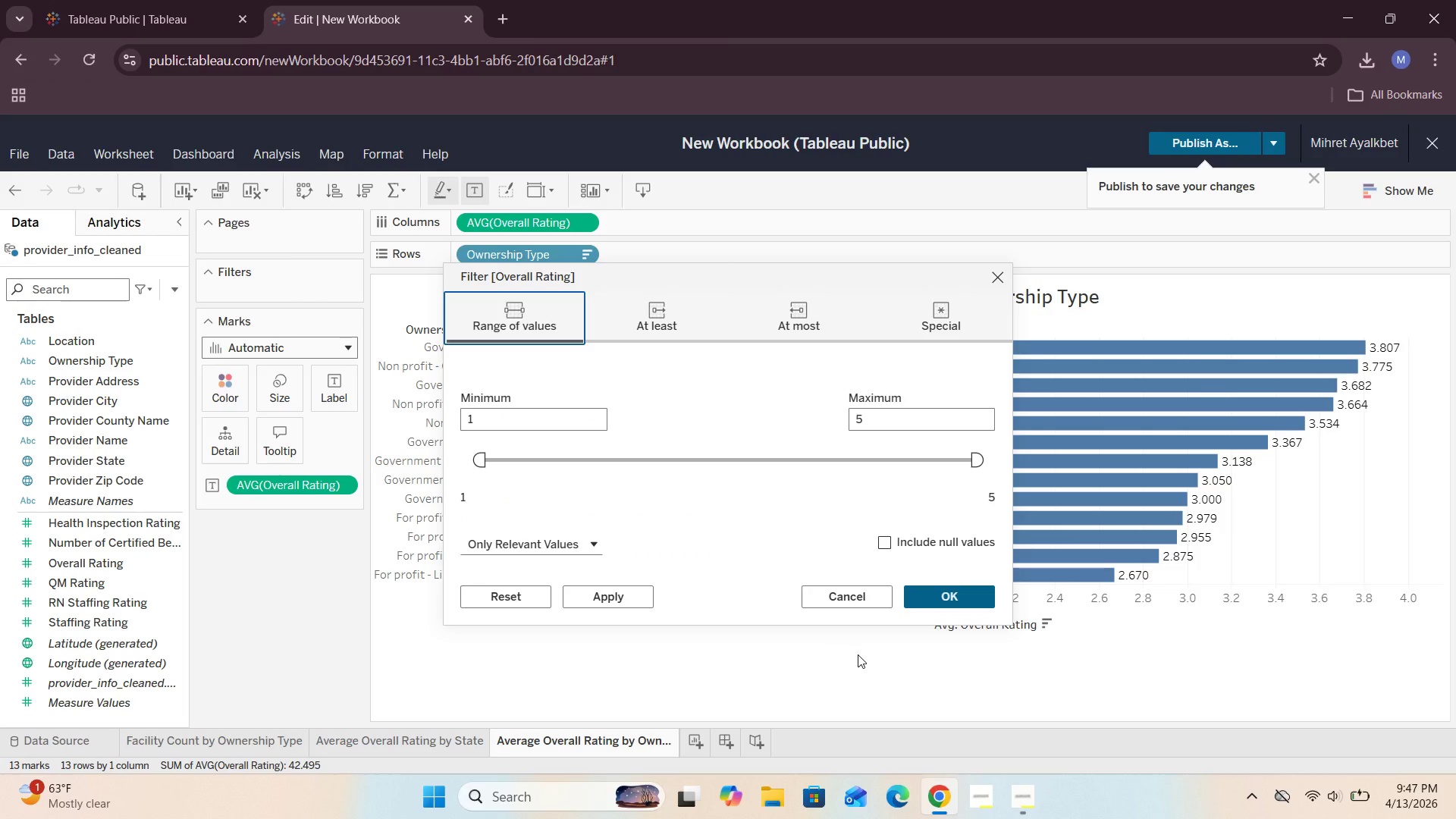 
left_click([576, 535])
 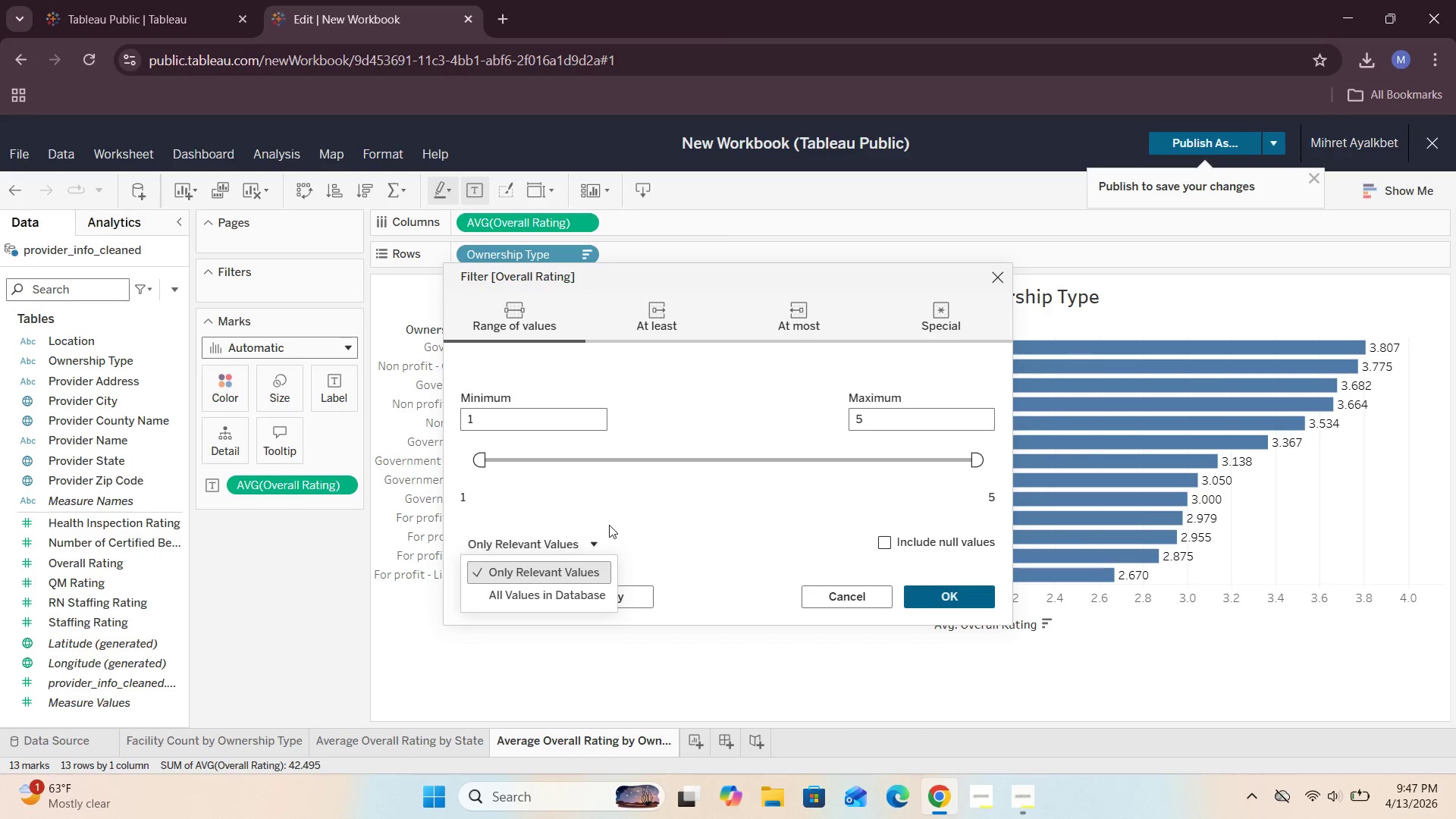 
left_click([690, 515])
 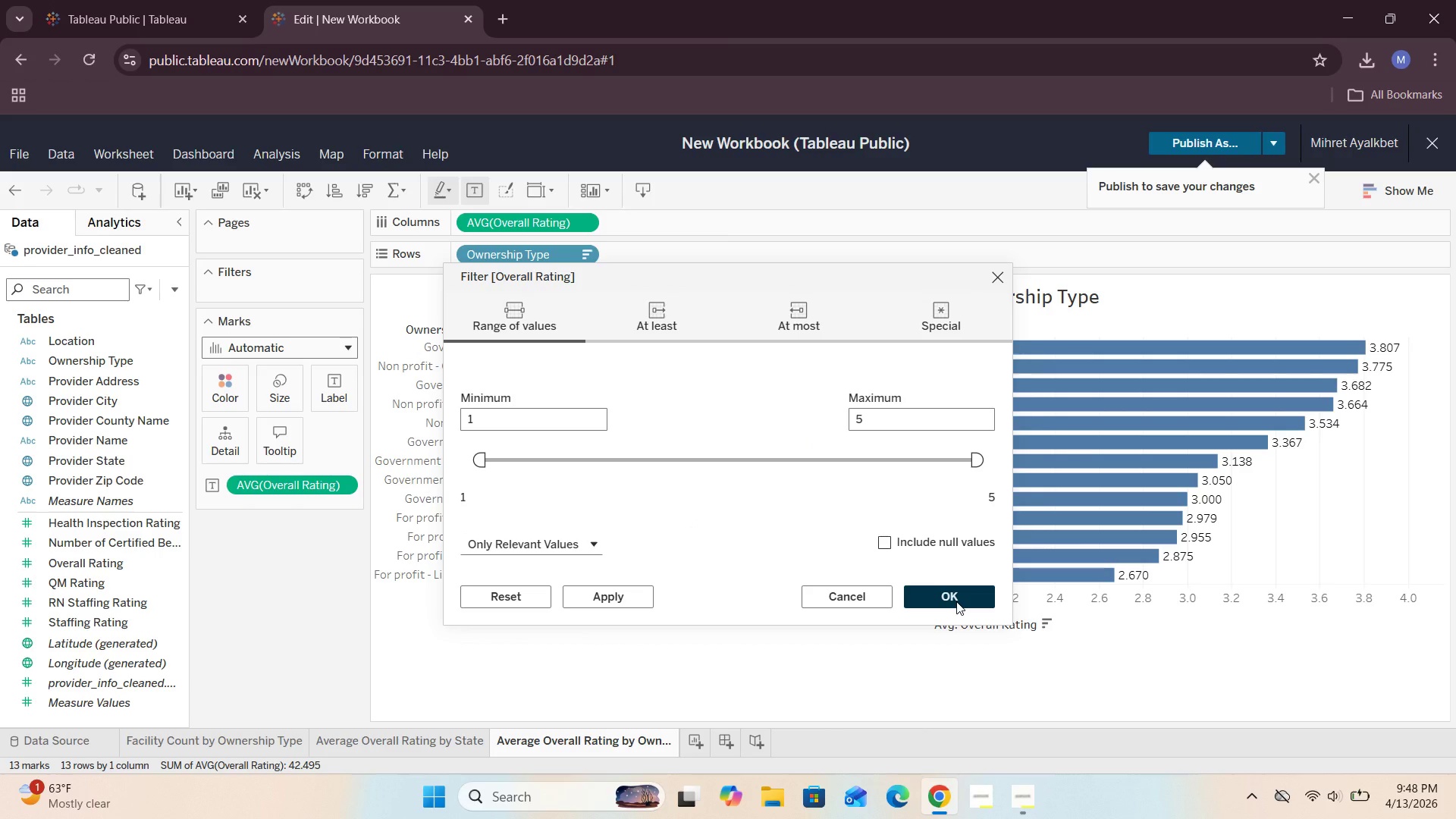 
wait(11.66)
 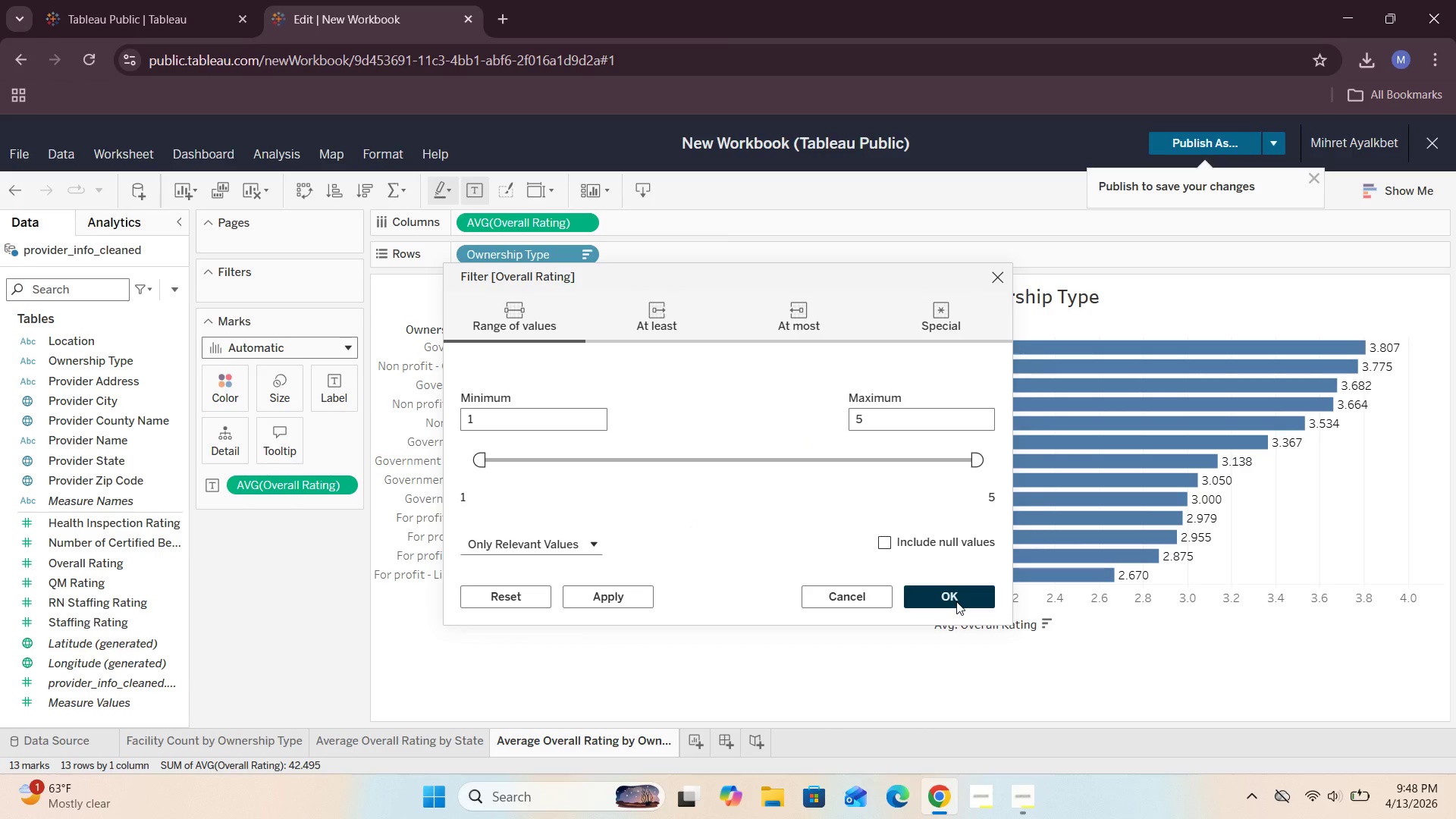 
left_click([951, 599])
 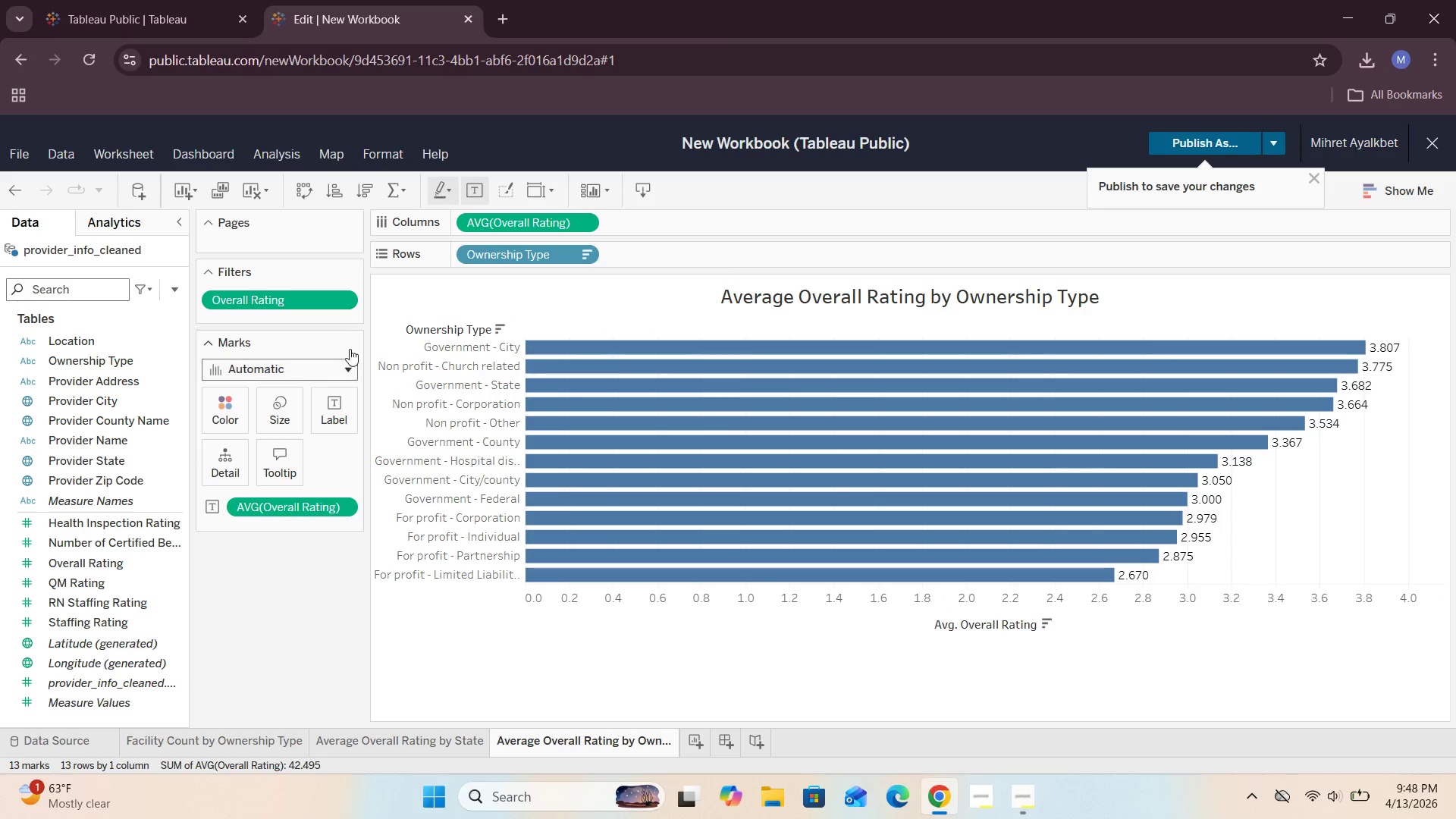 
right_click([323, 297])
 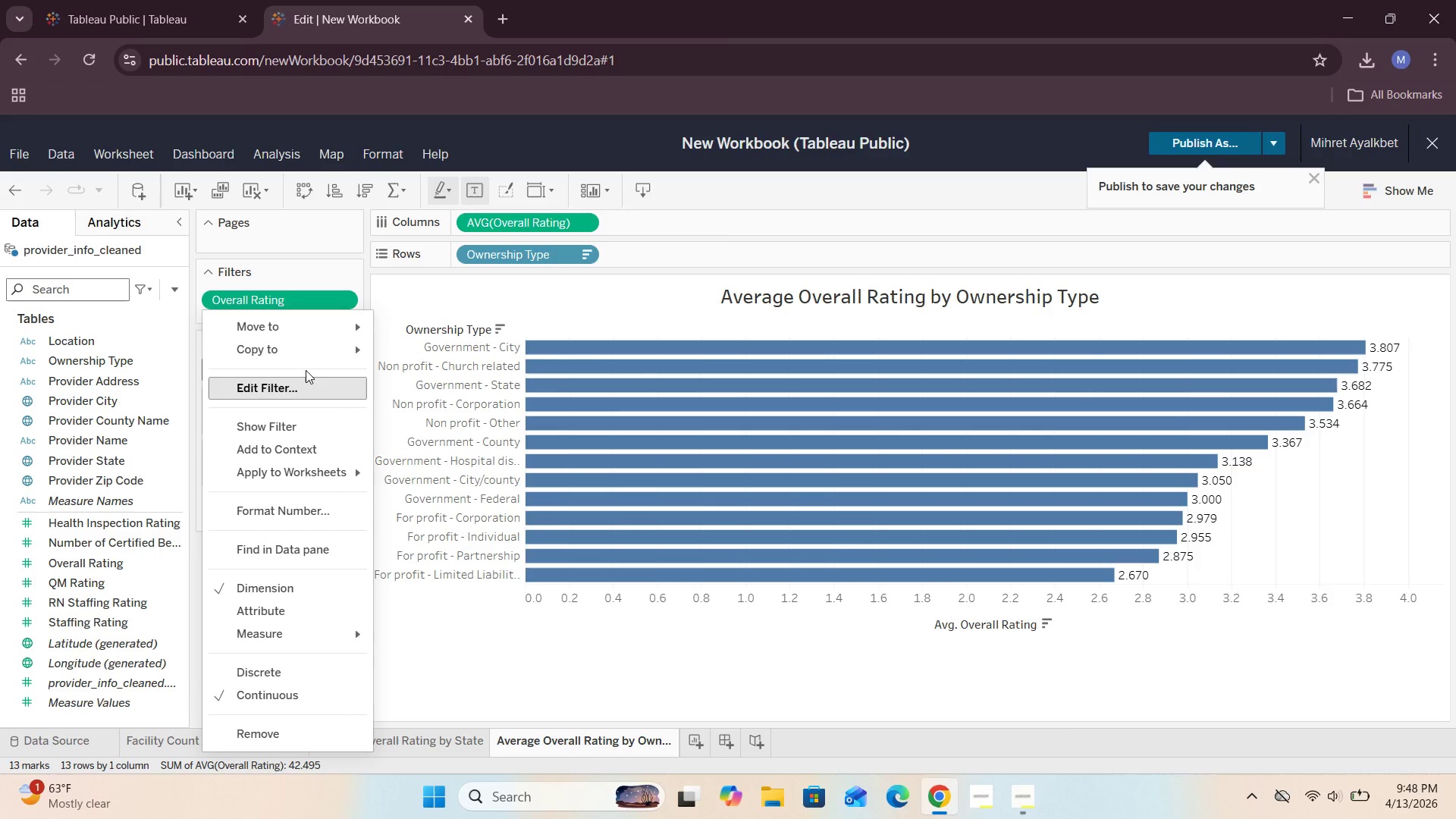 
left_click([297, 427])
 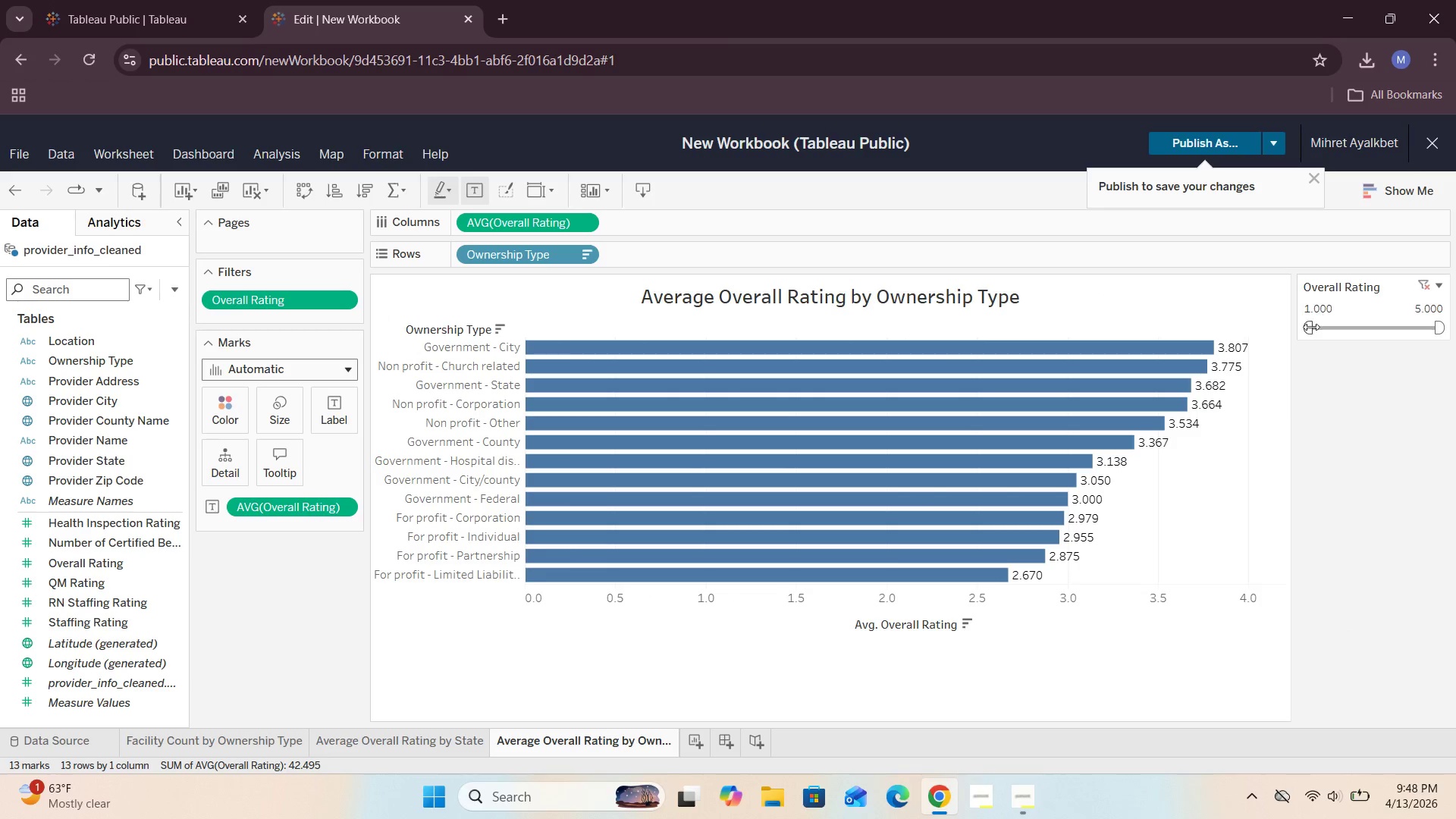 
left_click_drag(start_coordinate=[1310, 328], to_coordinate=[1351, 325])
 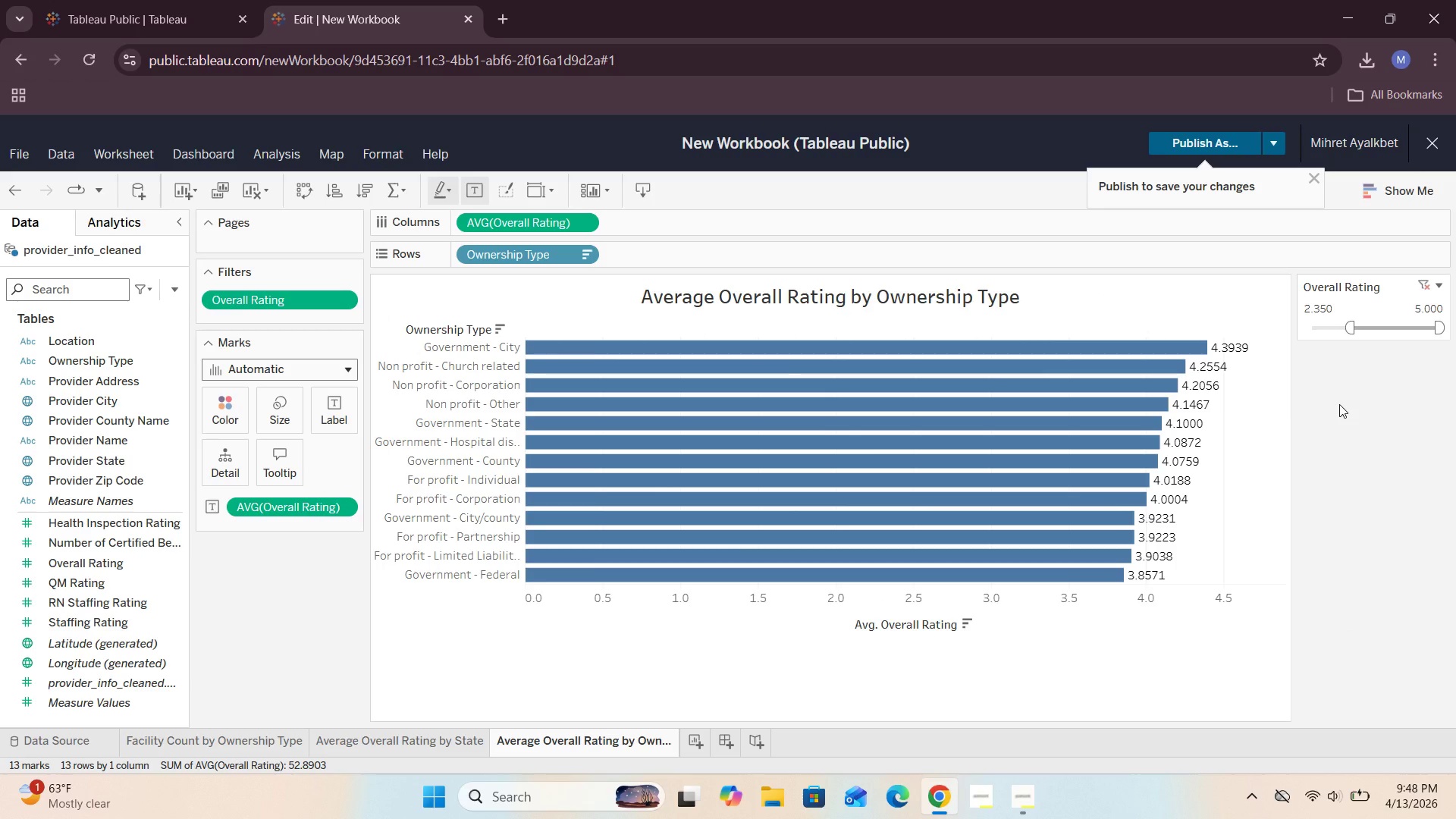 
wait(6.58)
 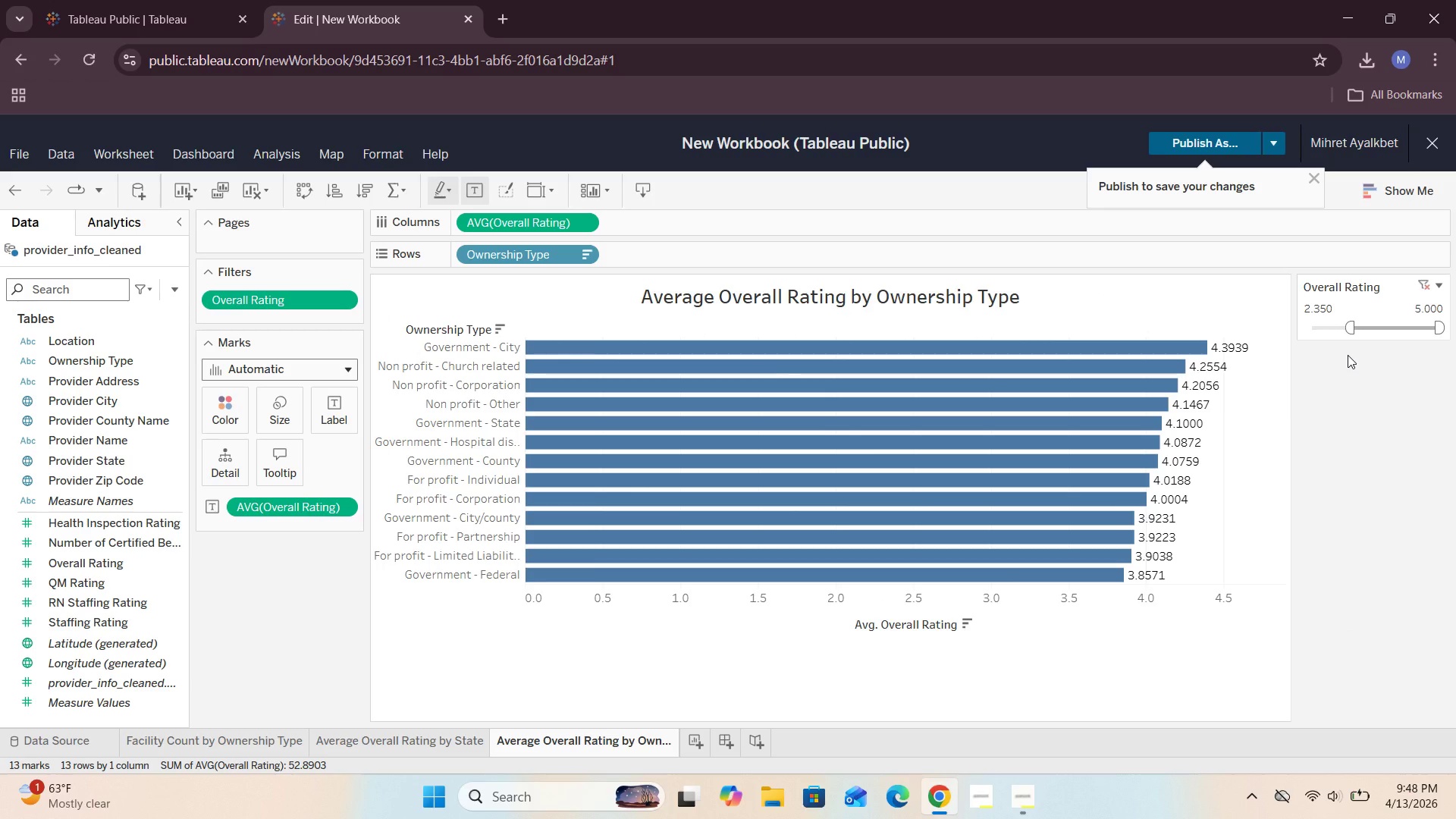 
left_click_drag(start_coordinate=[1352, 330], to_coordinate=[1398, 330])
 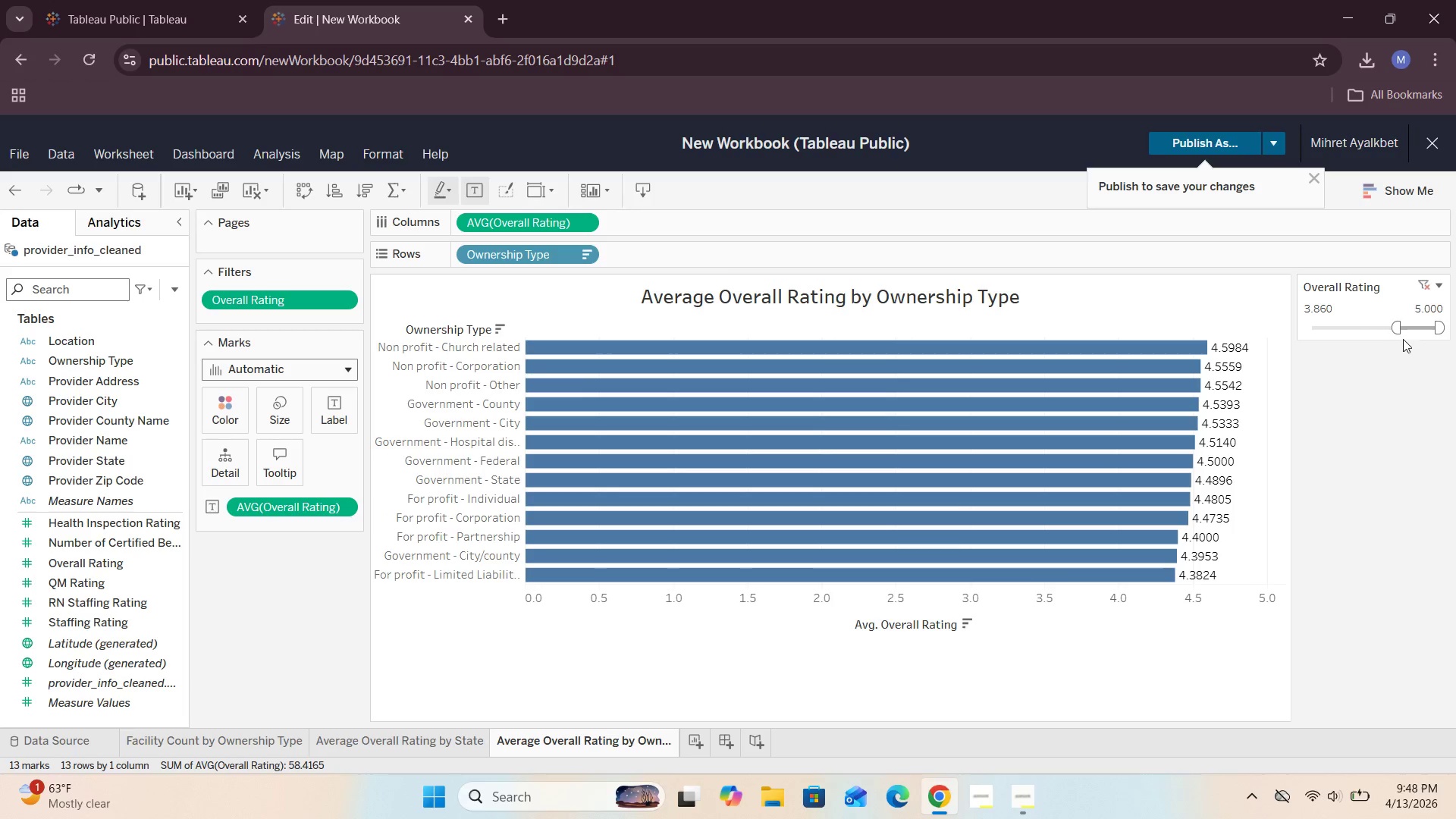 
left_click_drag(start_coordinate=[1398, 328], to_coordinate=[1316, 337])
 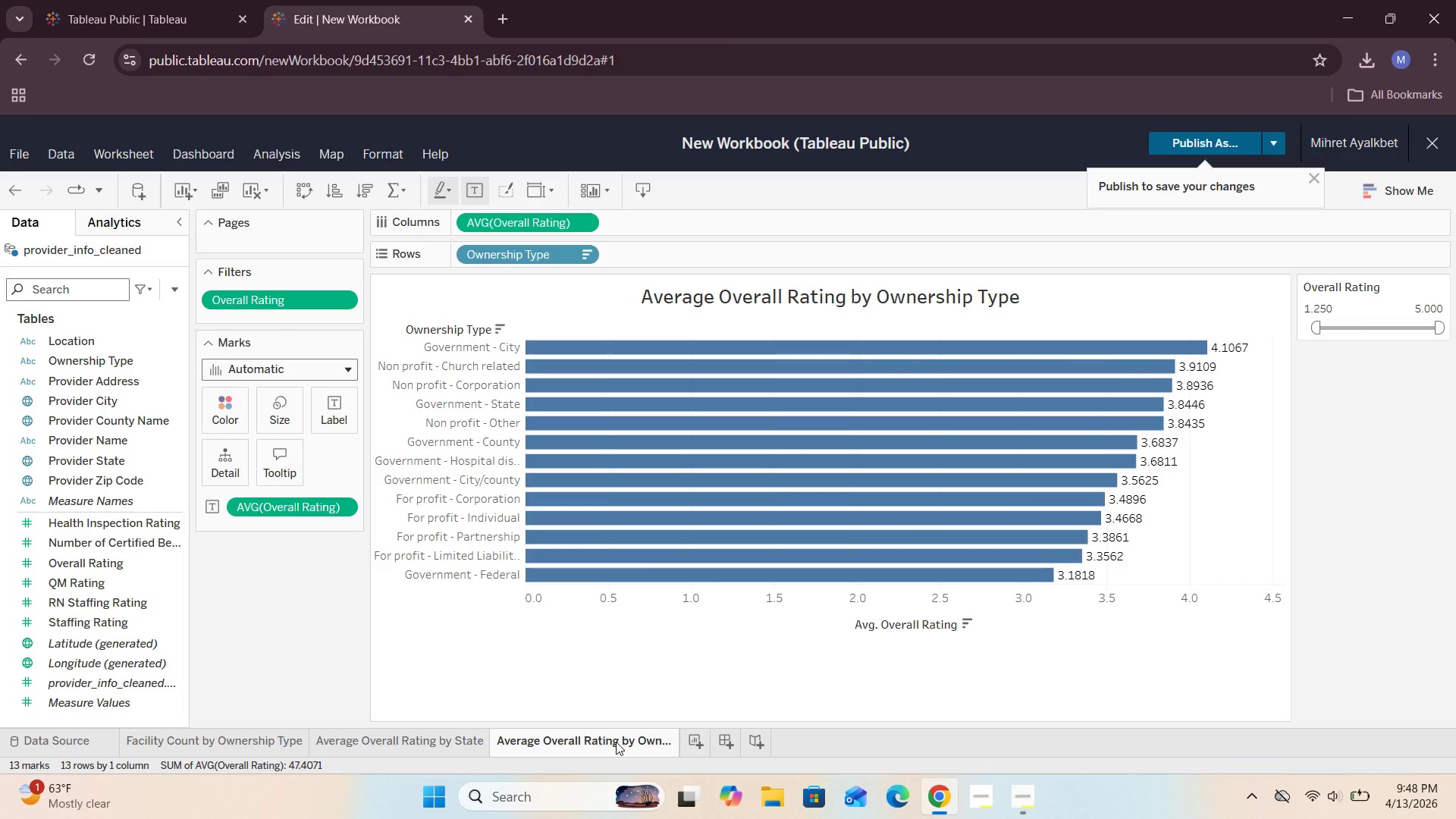 
wait(25.17)
 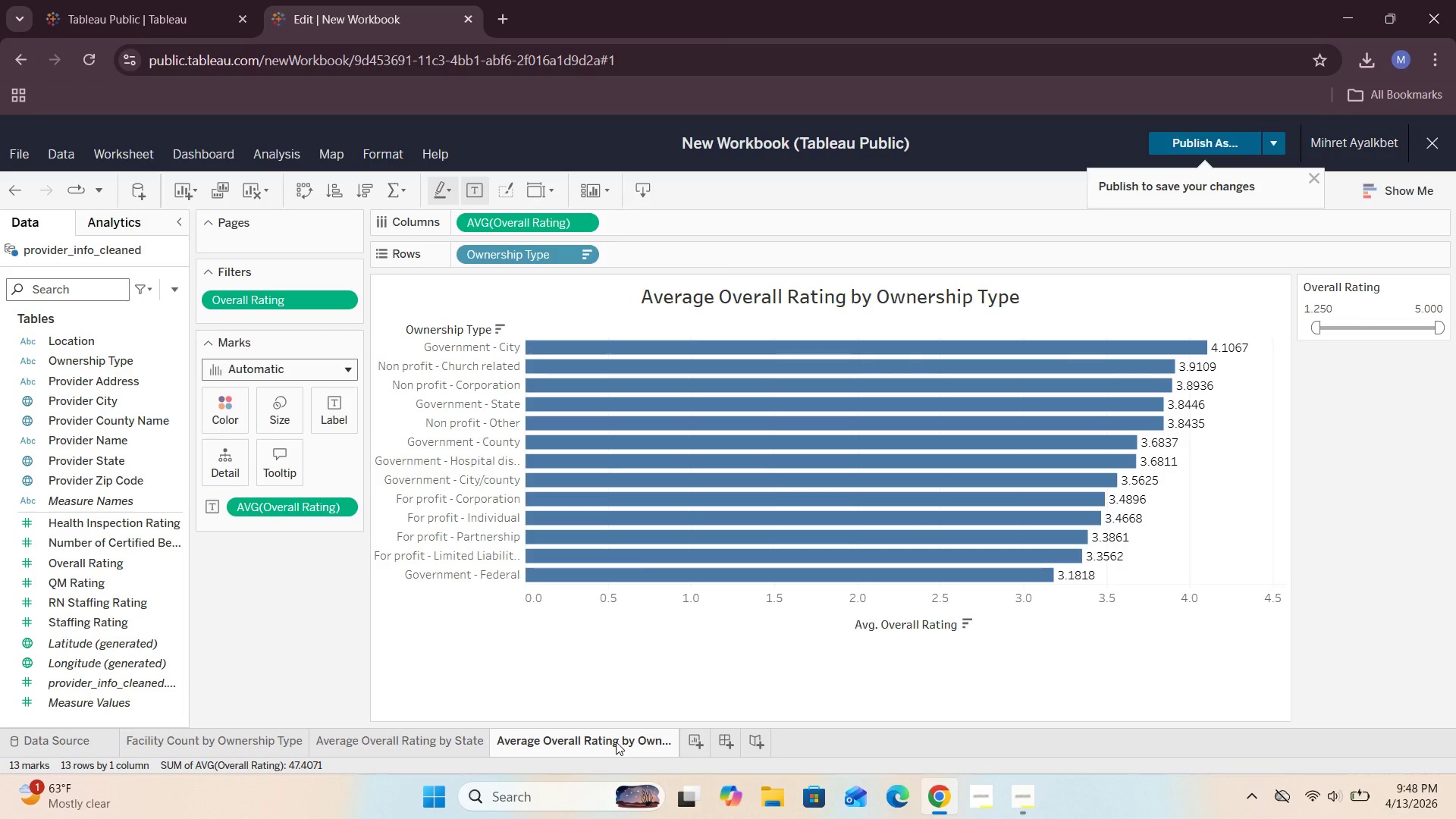 
left_click([684, 739])
 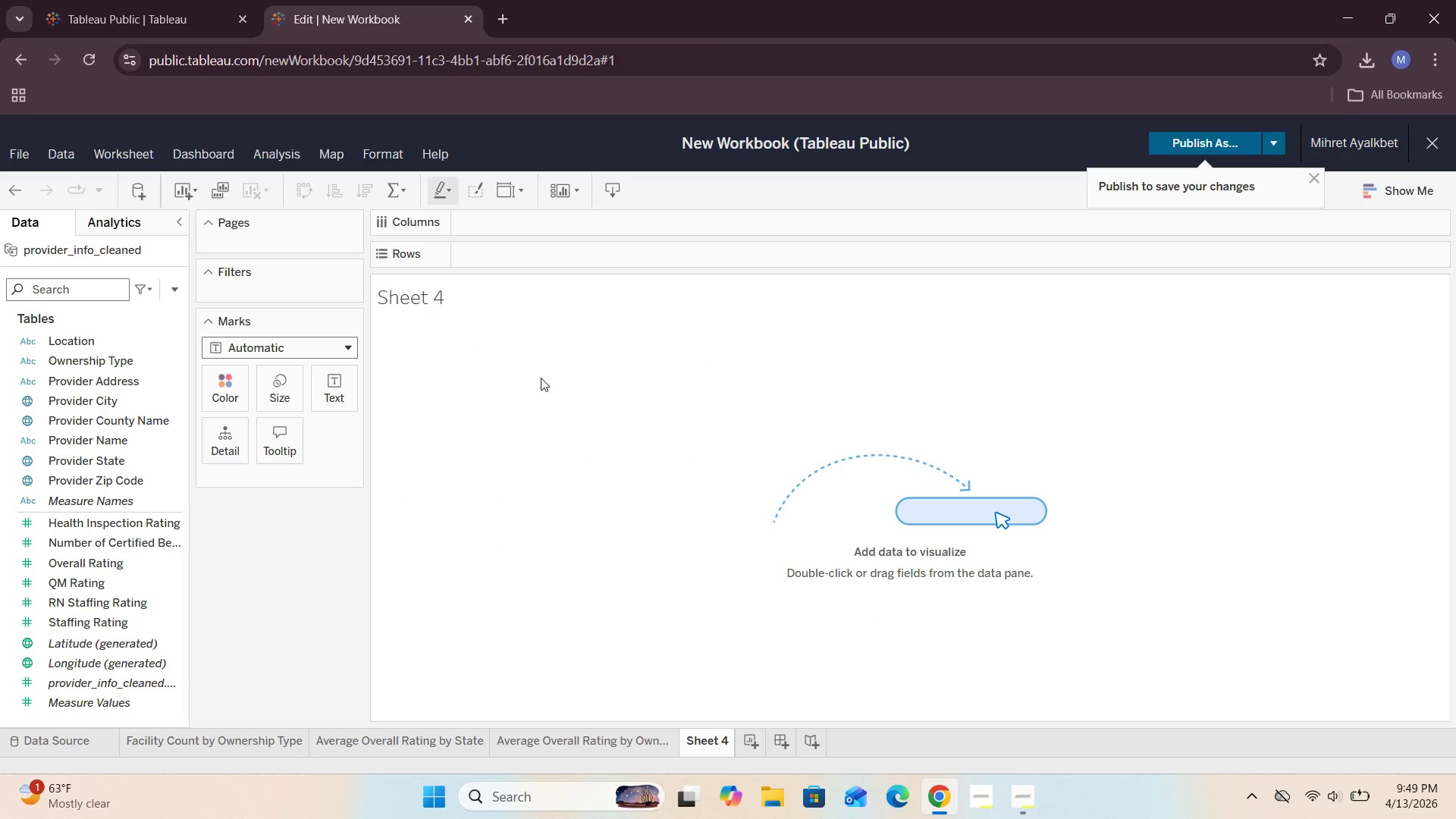 
wait(15.94)
 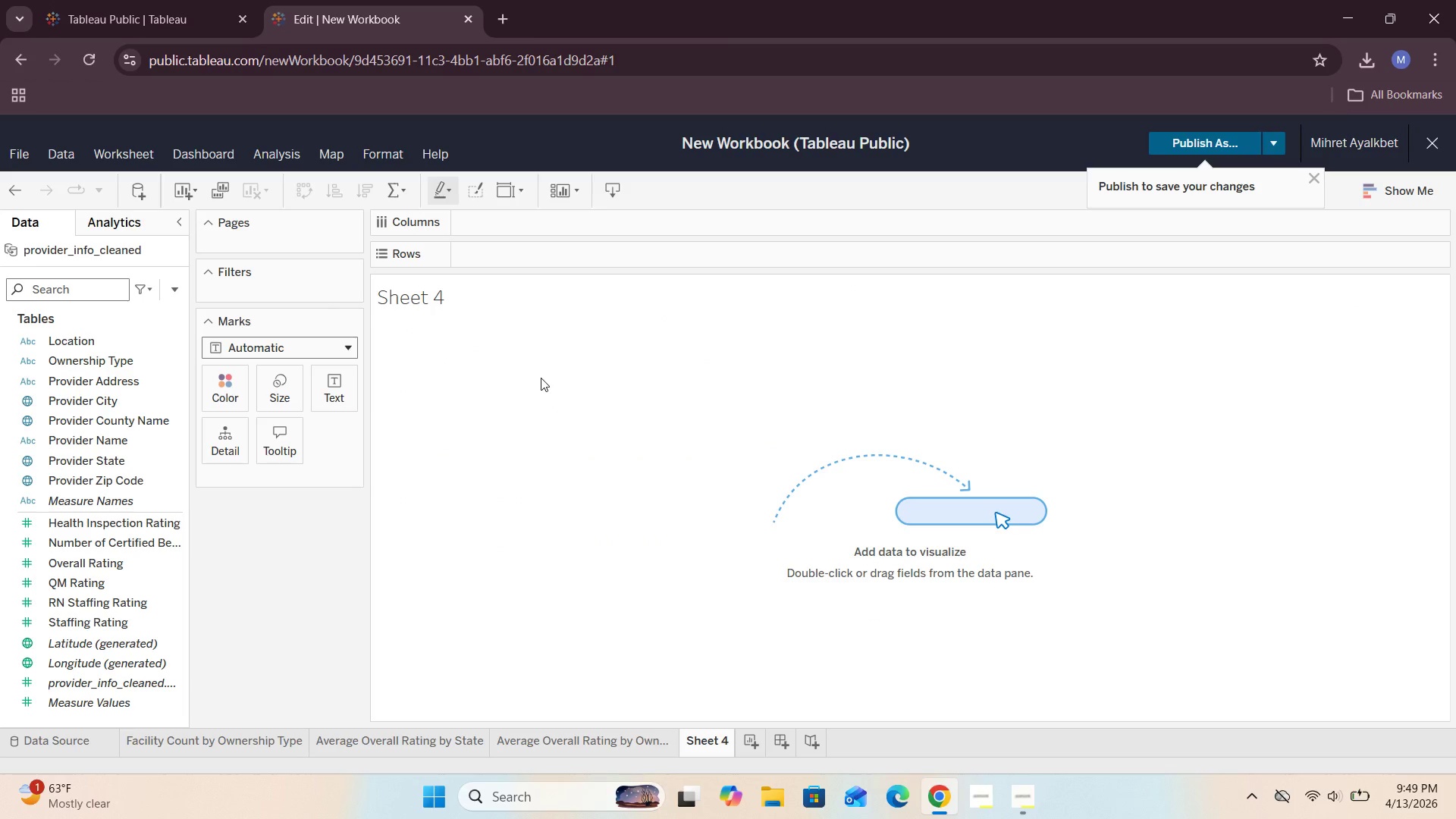 
left_click([1053, 713])